 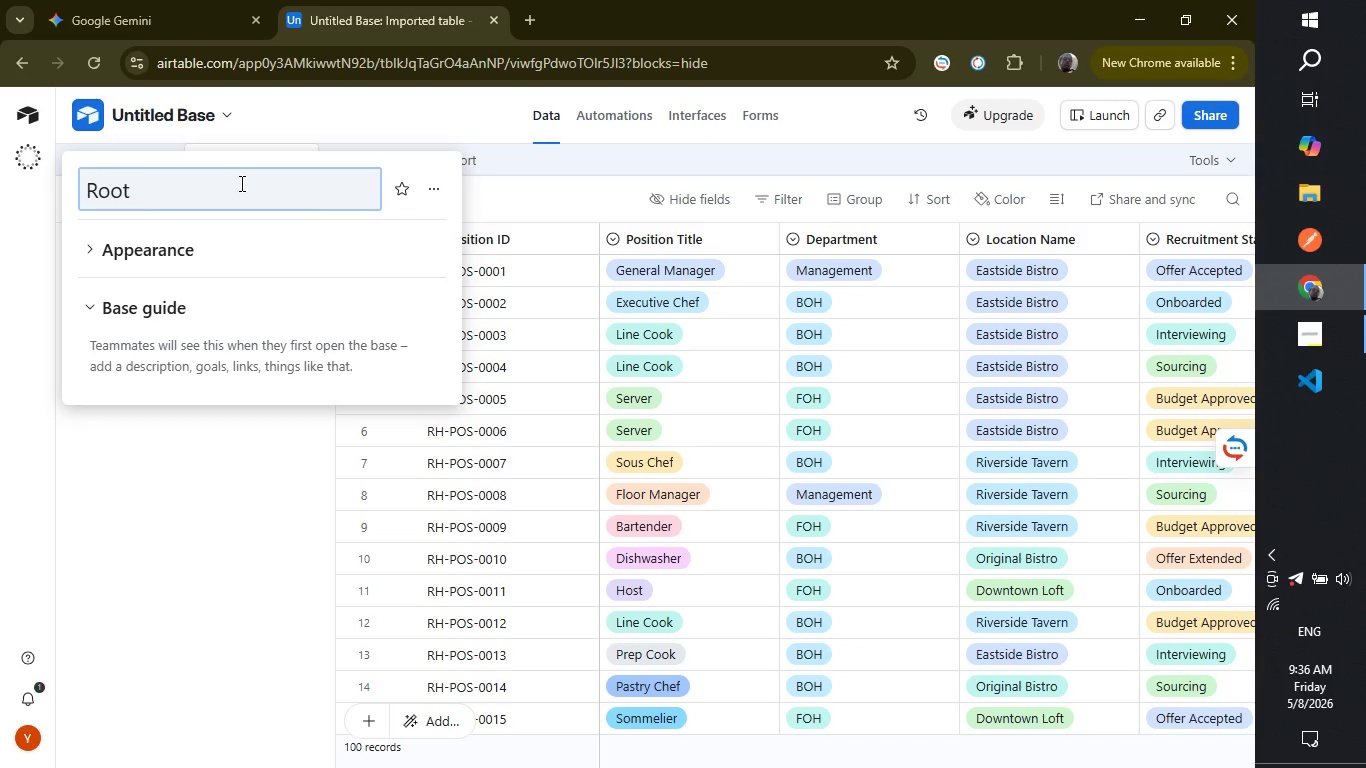 
type(& Hearth Recruitment Tracker)
 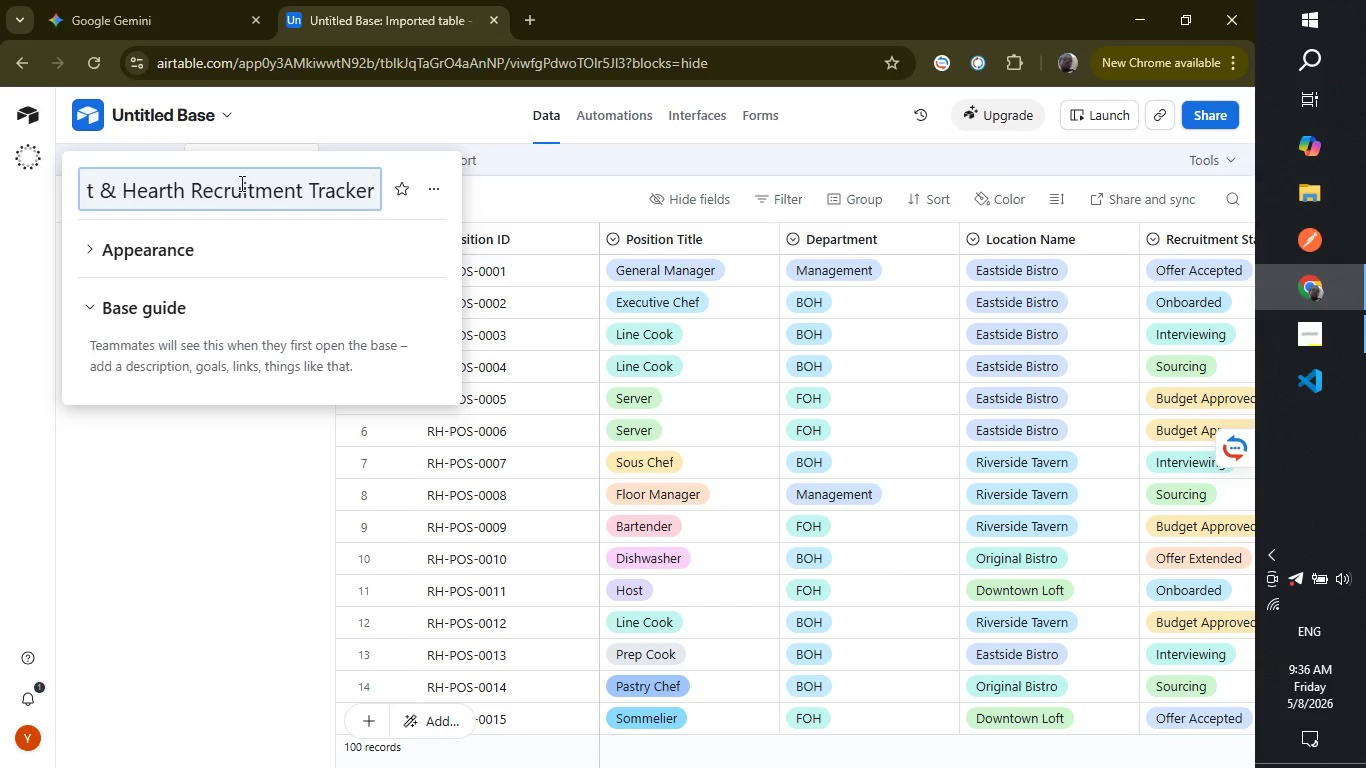 
key(Enter)
 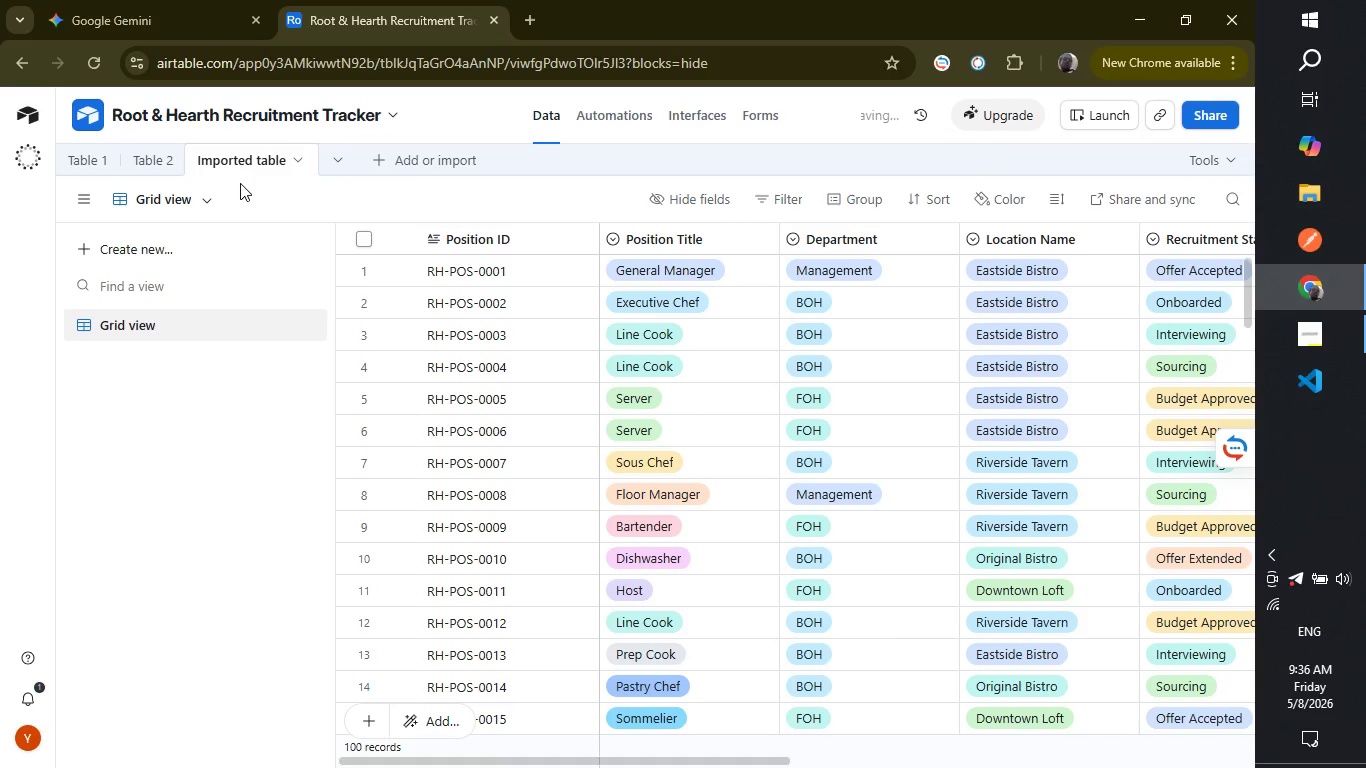 
wait(10.77)
 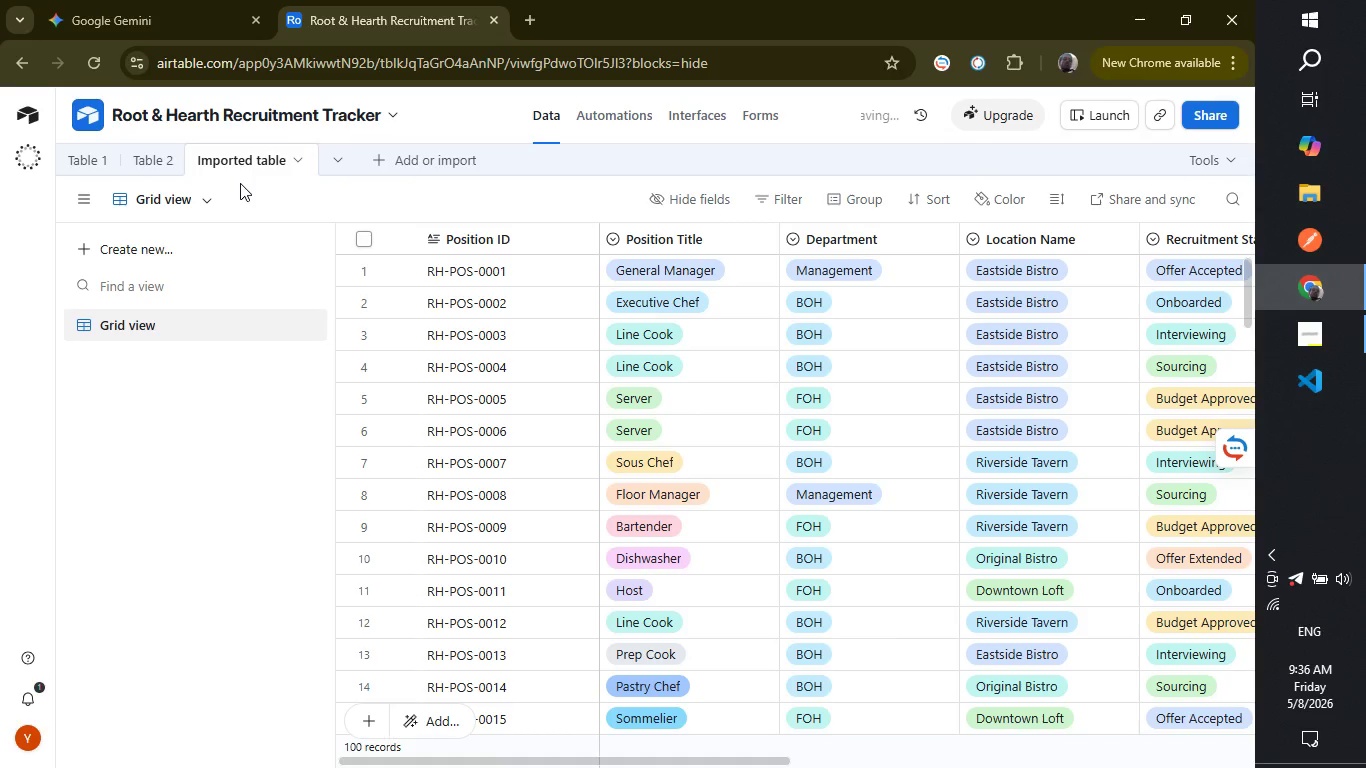 
right_click([254, 156])
 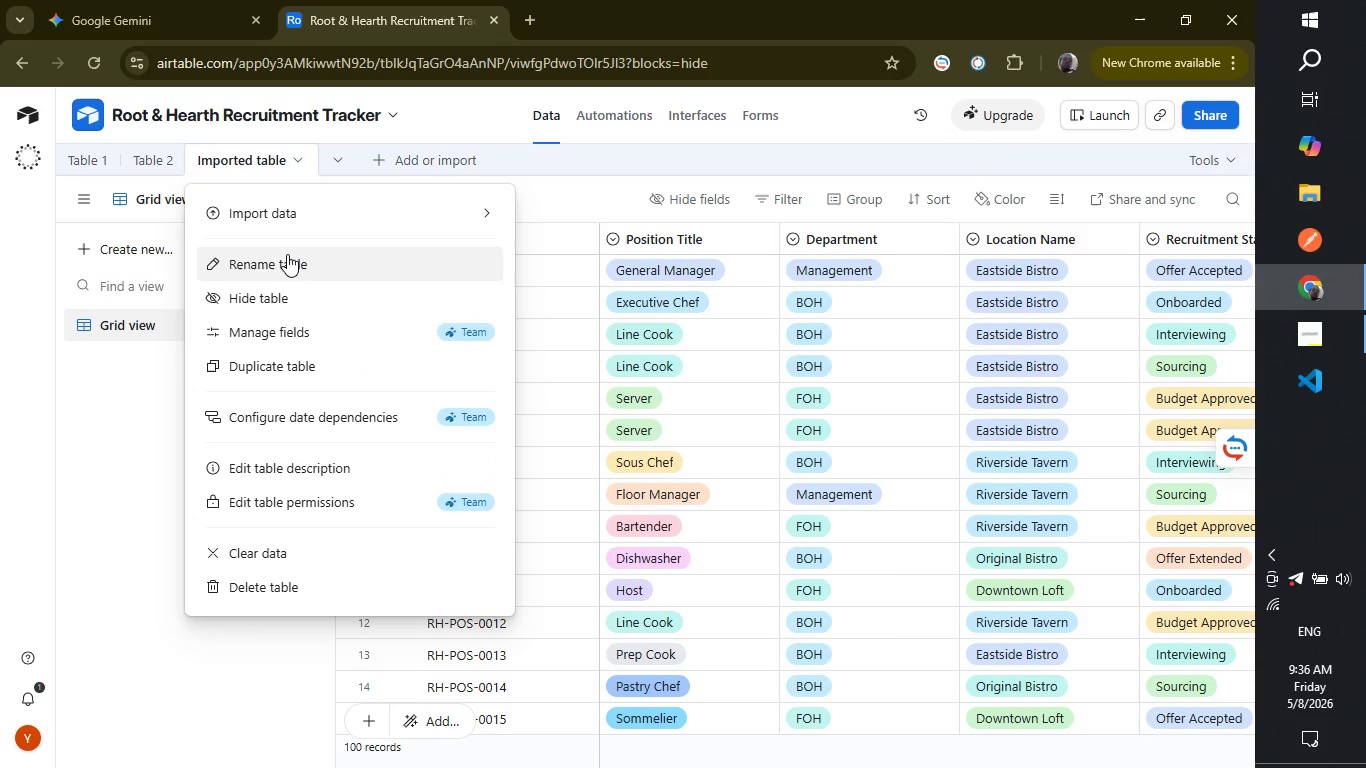 
left_click([288, 257])
 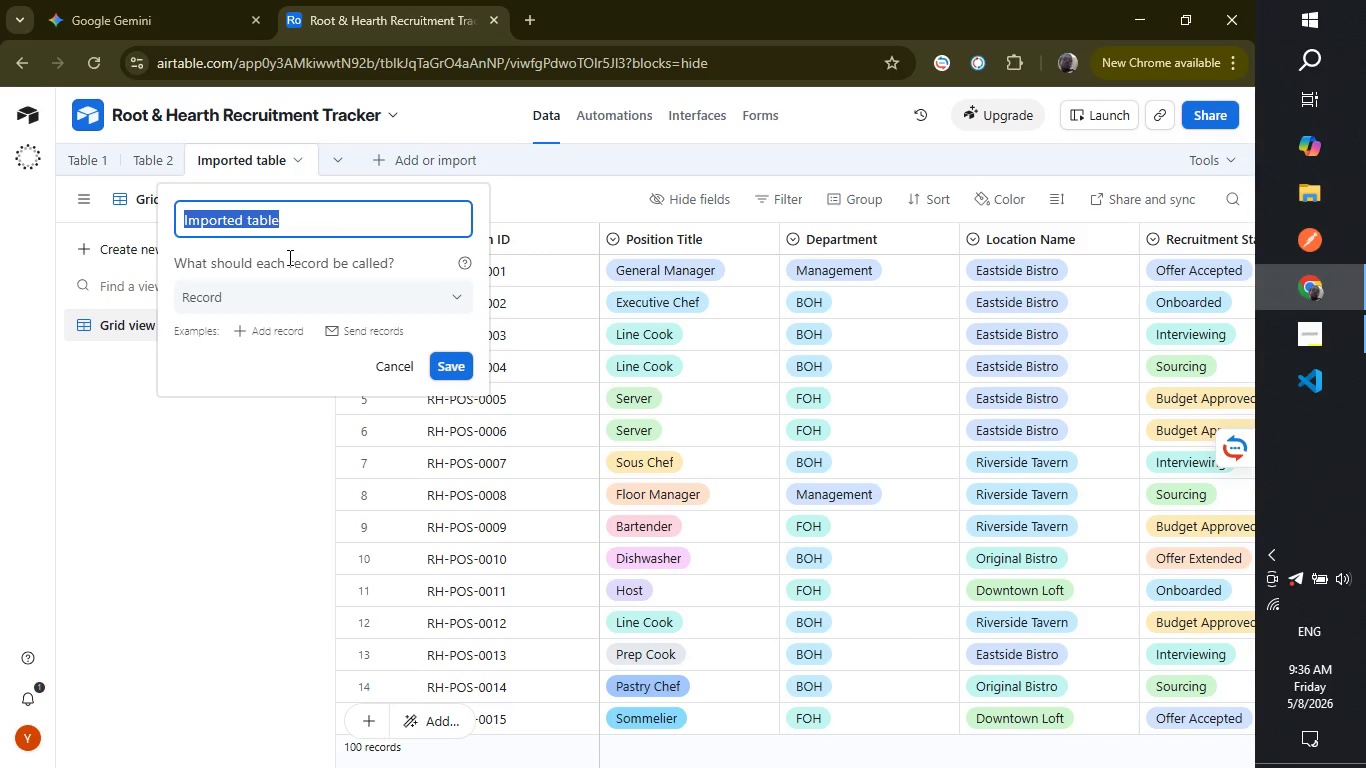 
type(Raw Recruitment Data)
 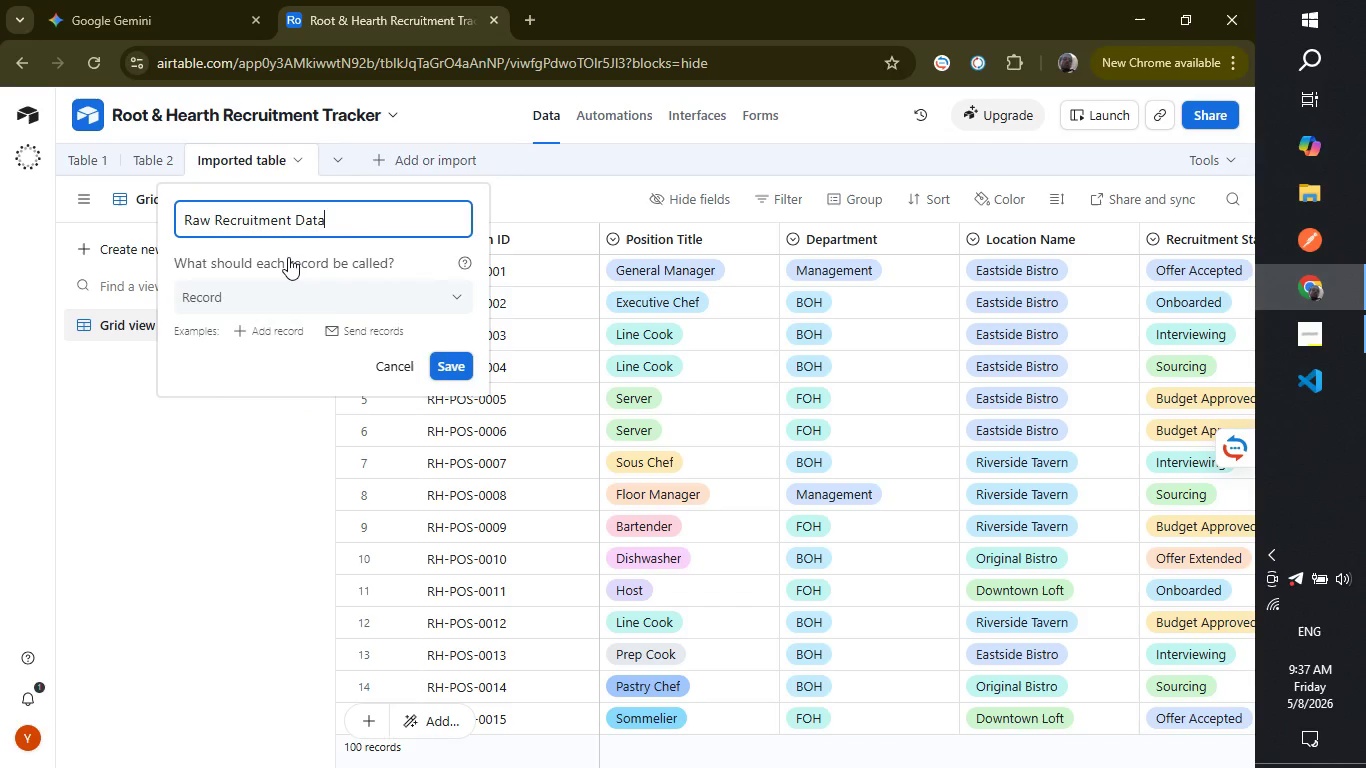 
wait(18.88)
 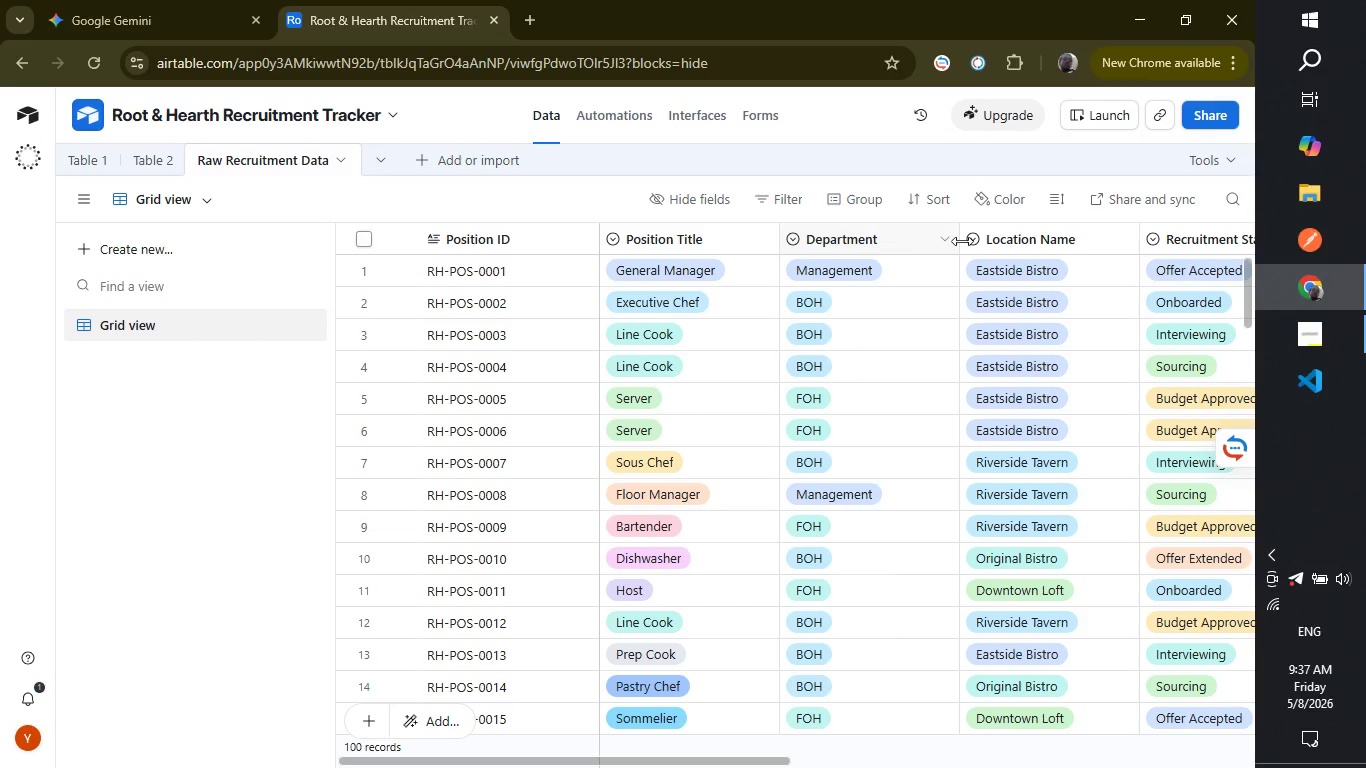 
left_click_drag(start_coordinate=[729, 762], to_coordinate=[1178, 763])
 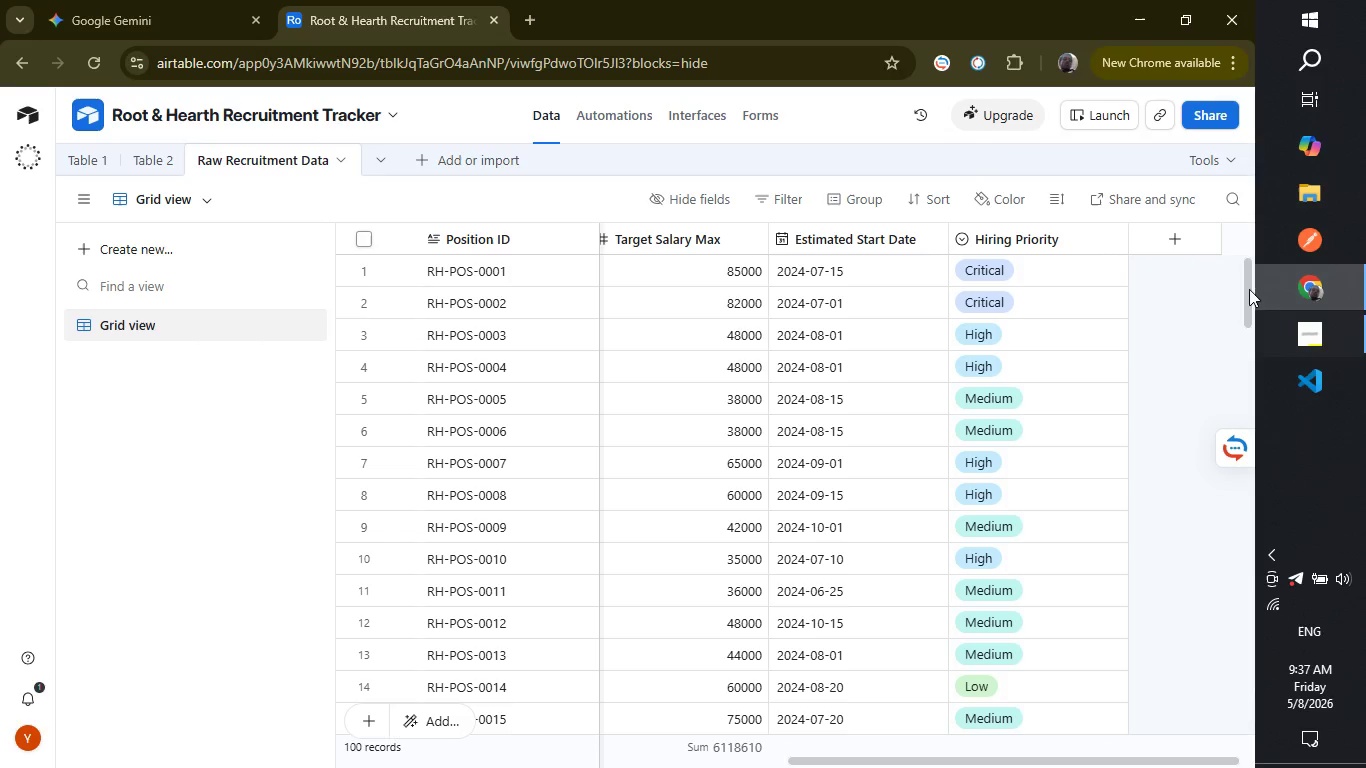 
left_click_drag(start_coordinate=[1249, 283], to_coordinate=[1247, 483])
 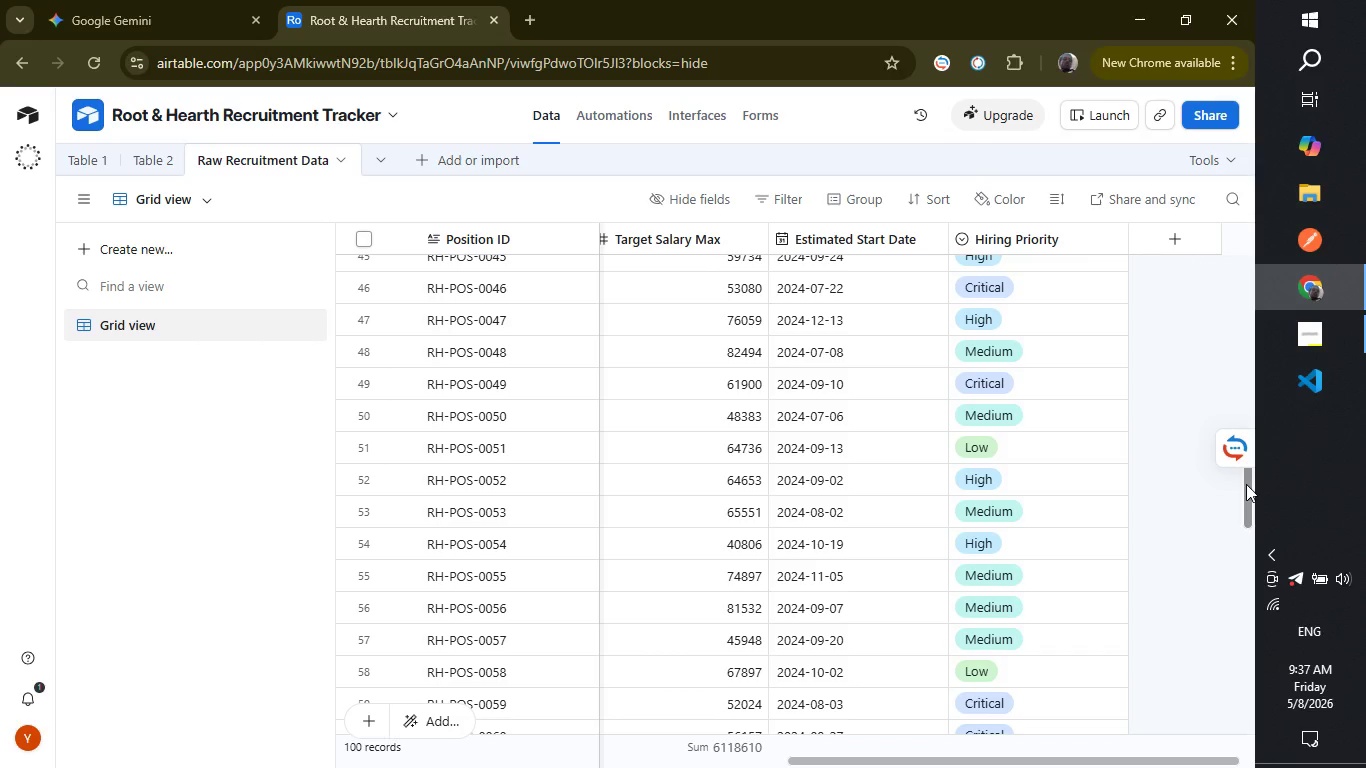 
left_click_drag(start_coordinate=[1246, 484], to_coordinate=[1246, 767])
 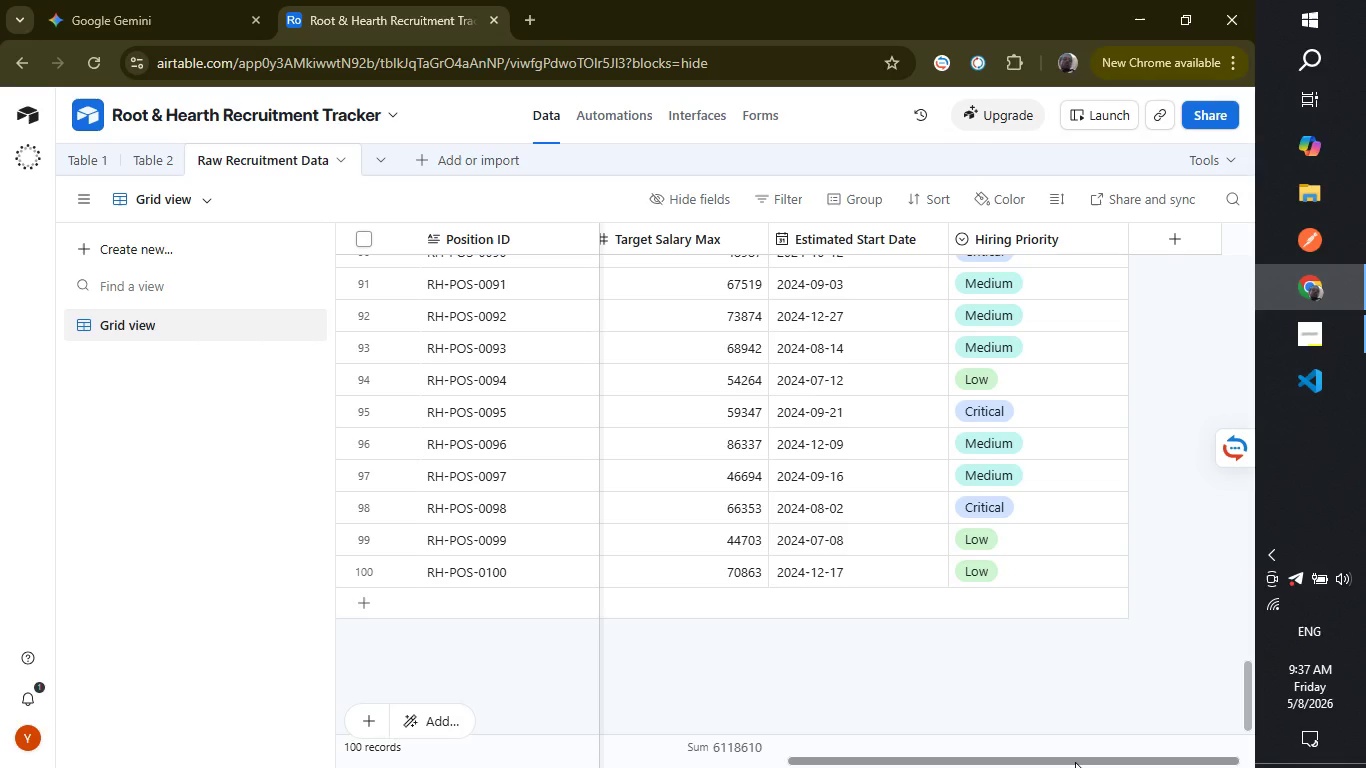 
left_click_drag(start_coordinate=[1075, 762], to_coordinate=[901, 744])
 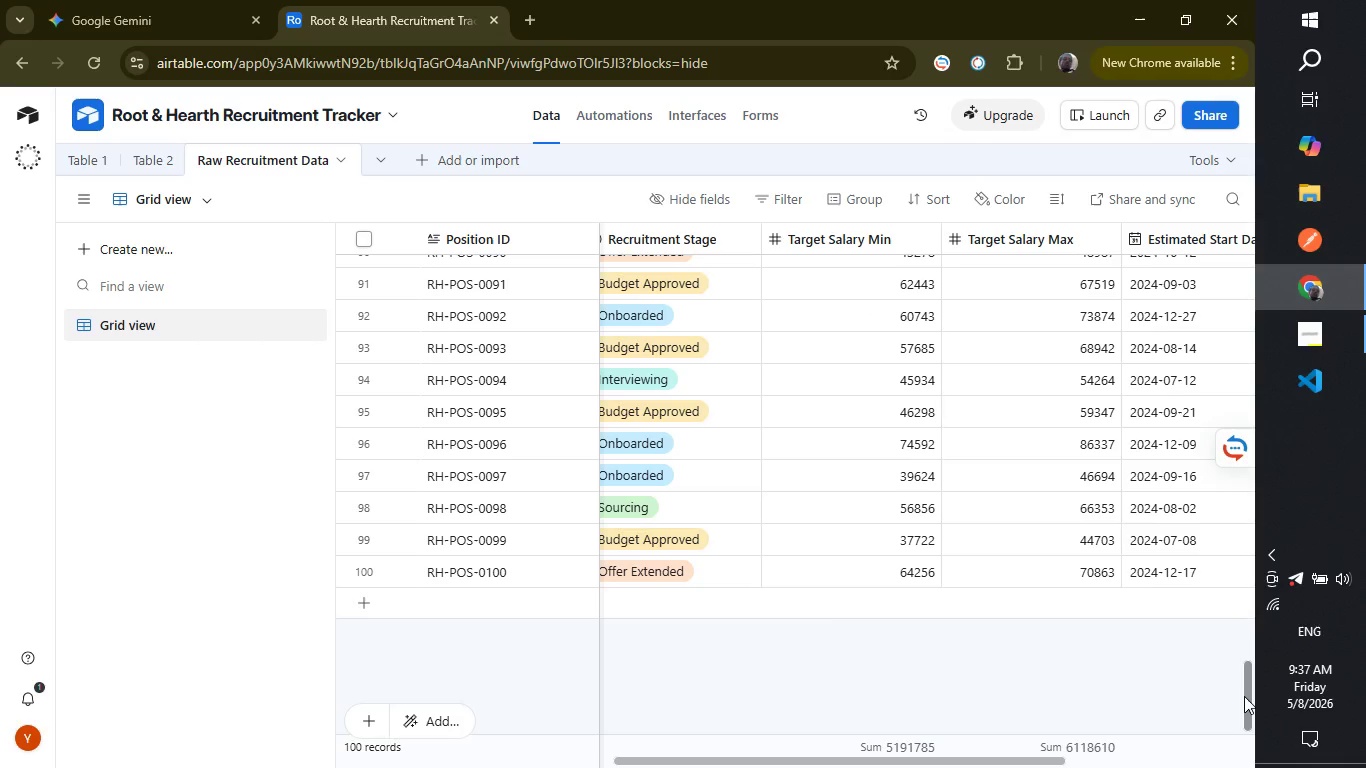 
left_click_drag(start_coordinate=[1244, 696], to_coordinate=[1227, 0])
 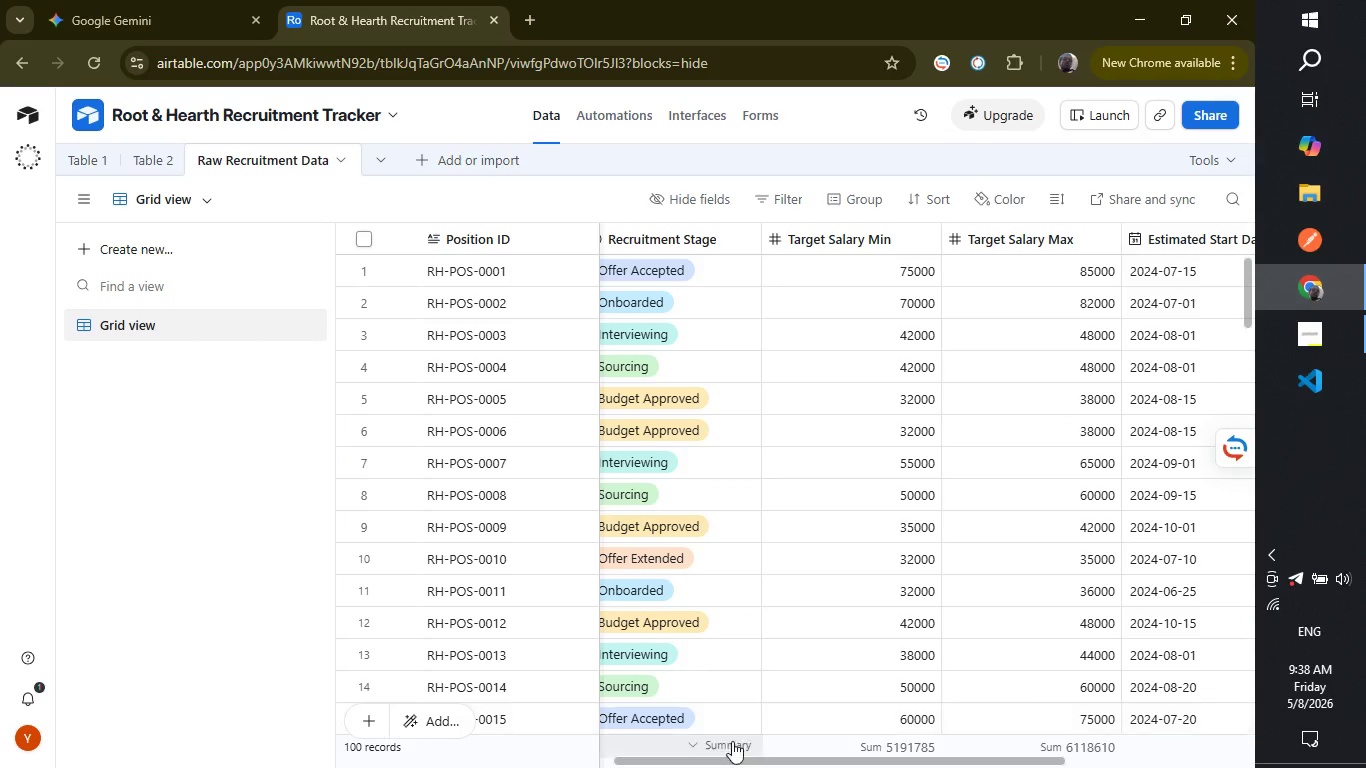 
wait(7.12)
 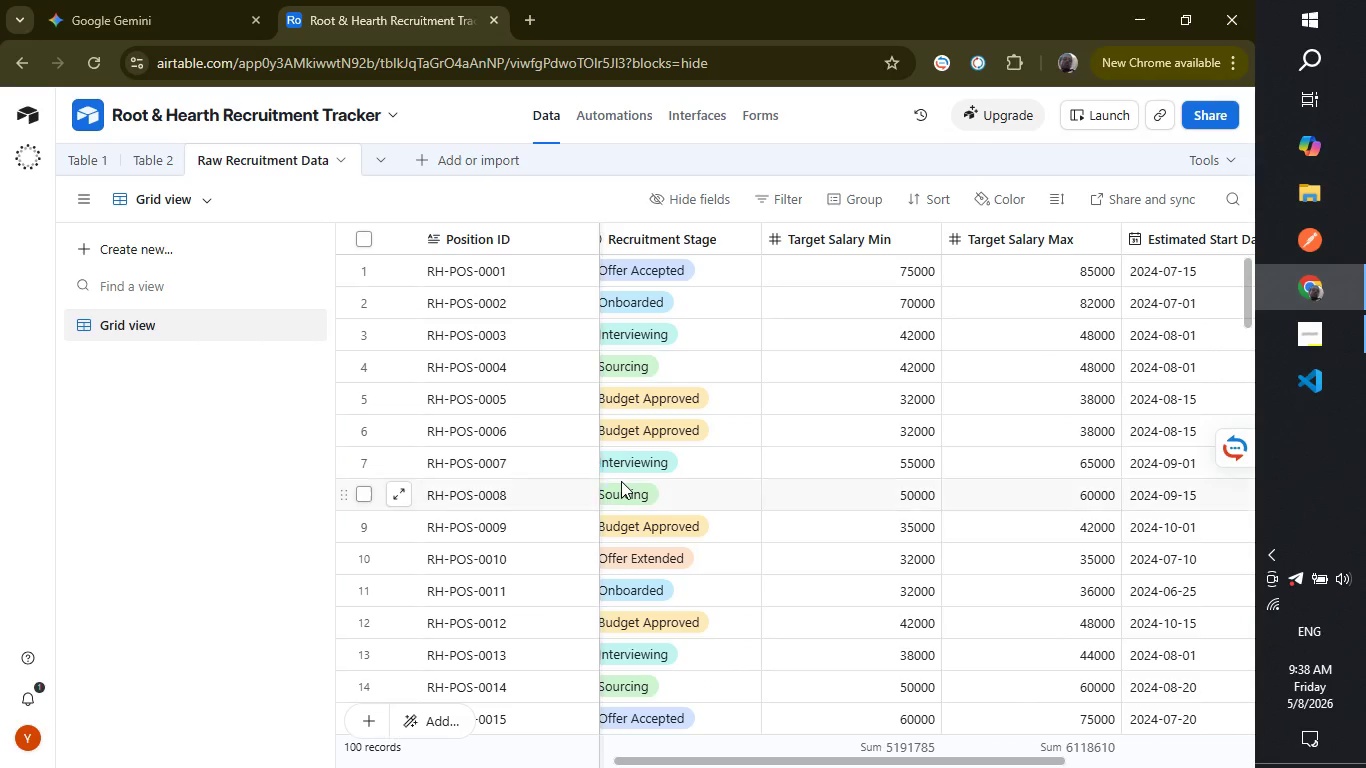 
left_click_drag(start_coordinate=[727, 760], to_coordinate=[414, 760])
 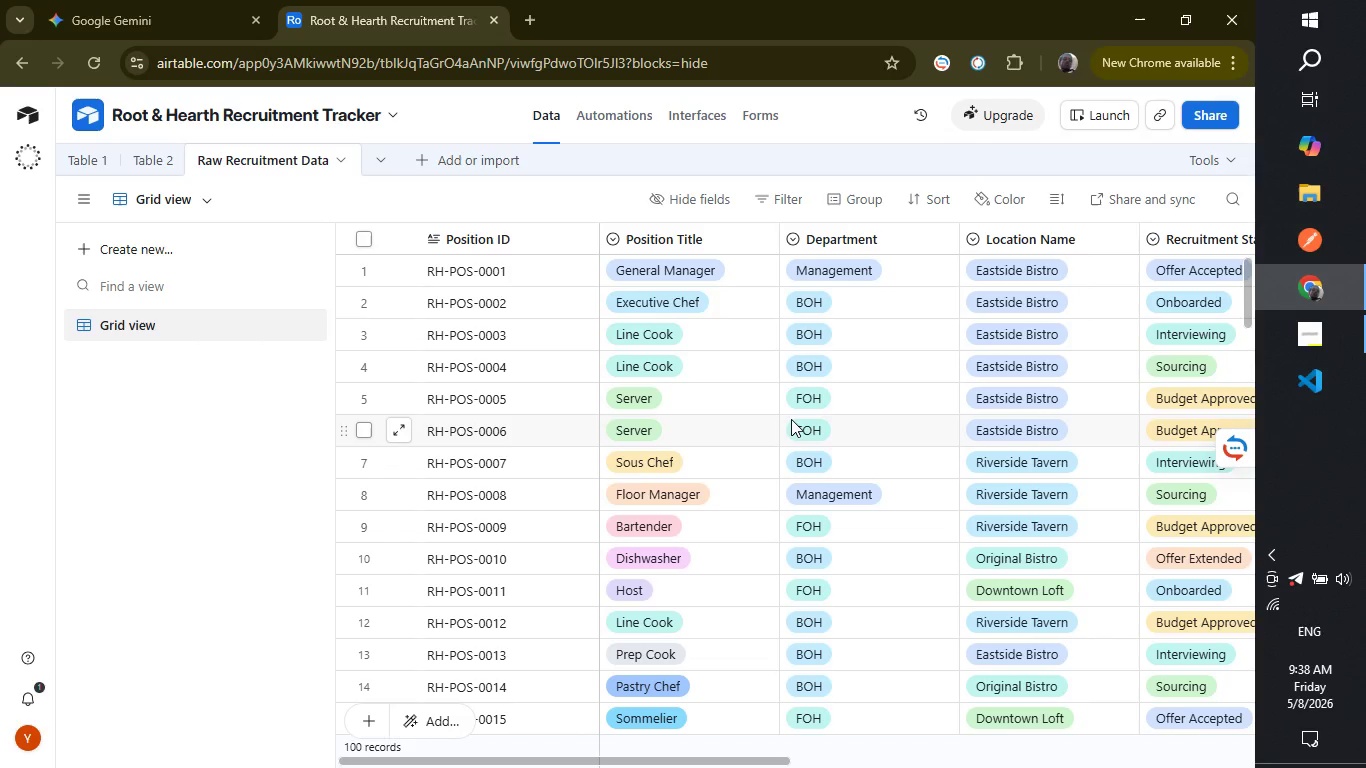 
mouse_move([744, 233])
 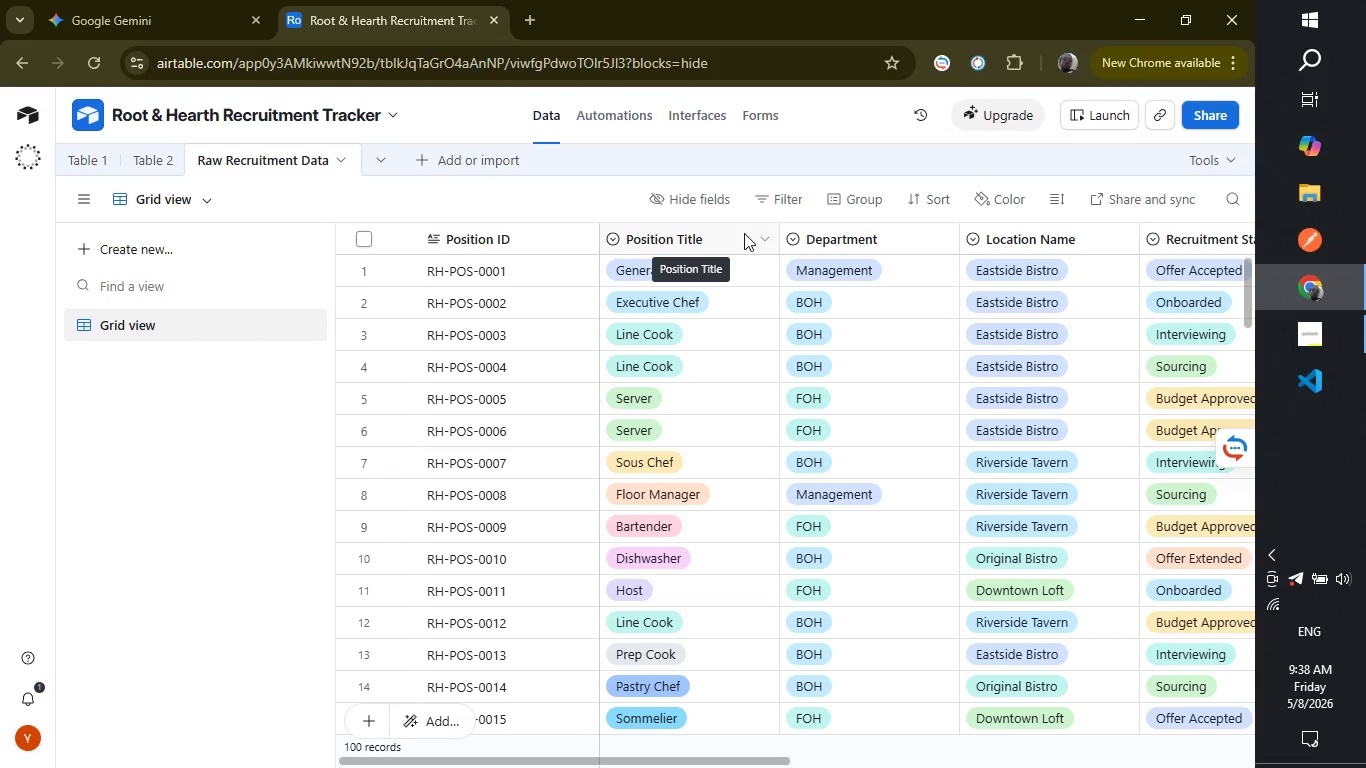 
right_click([744, 233])
 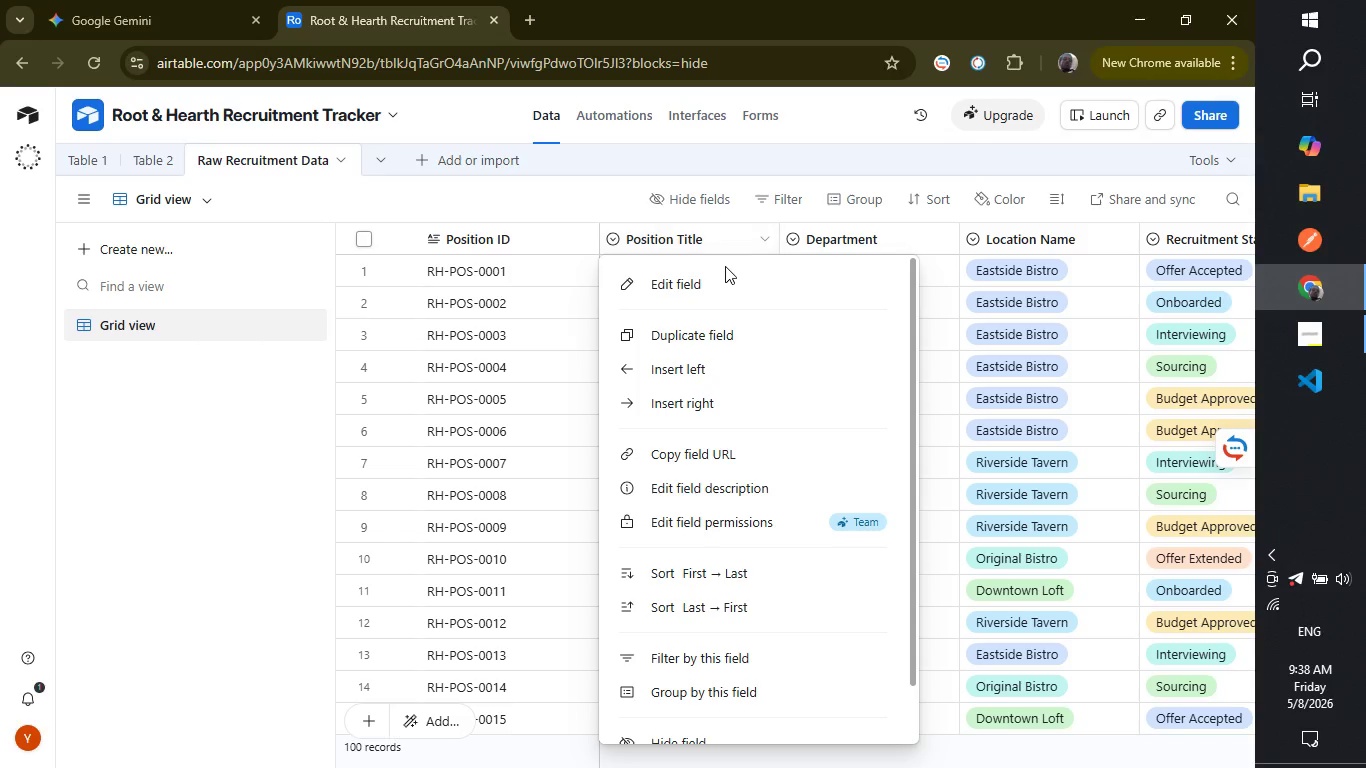 
left_click([725, 270])
 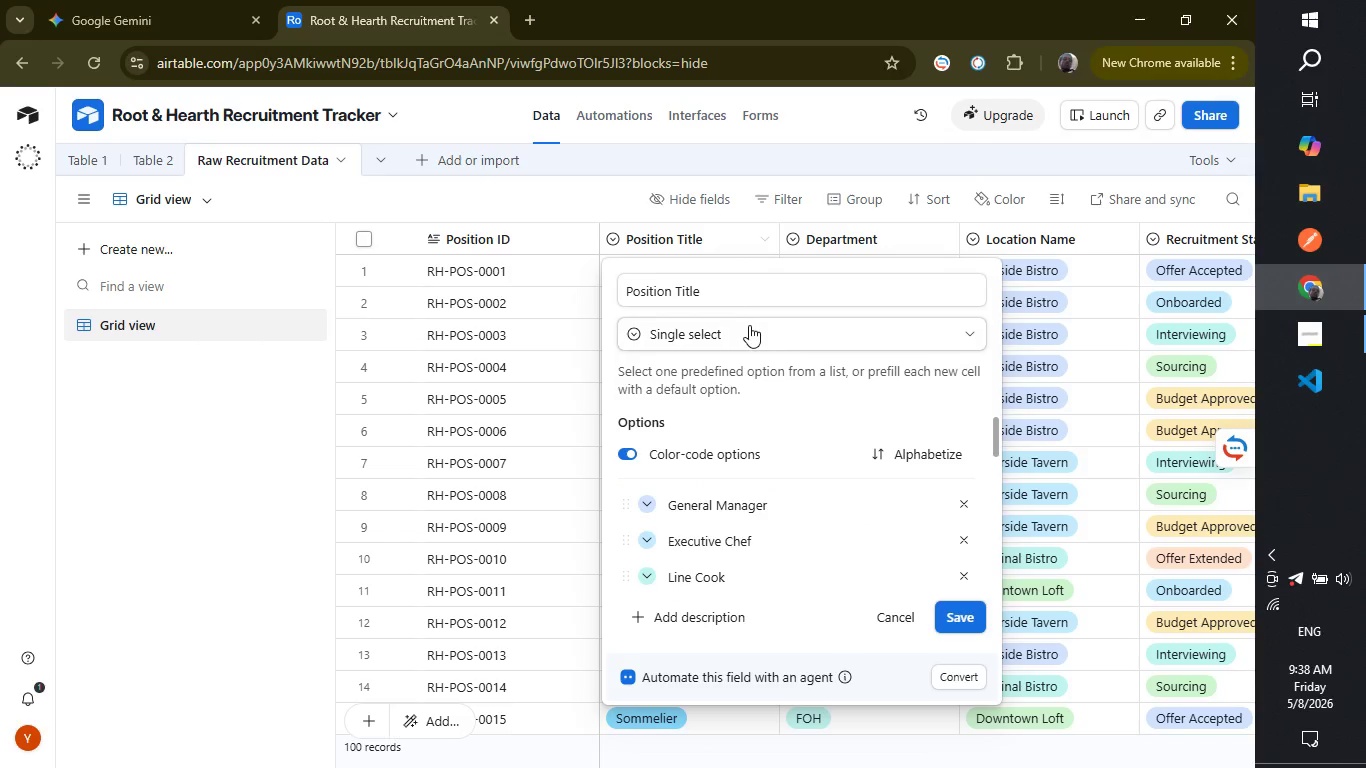 
left_click([750, 331])
 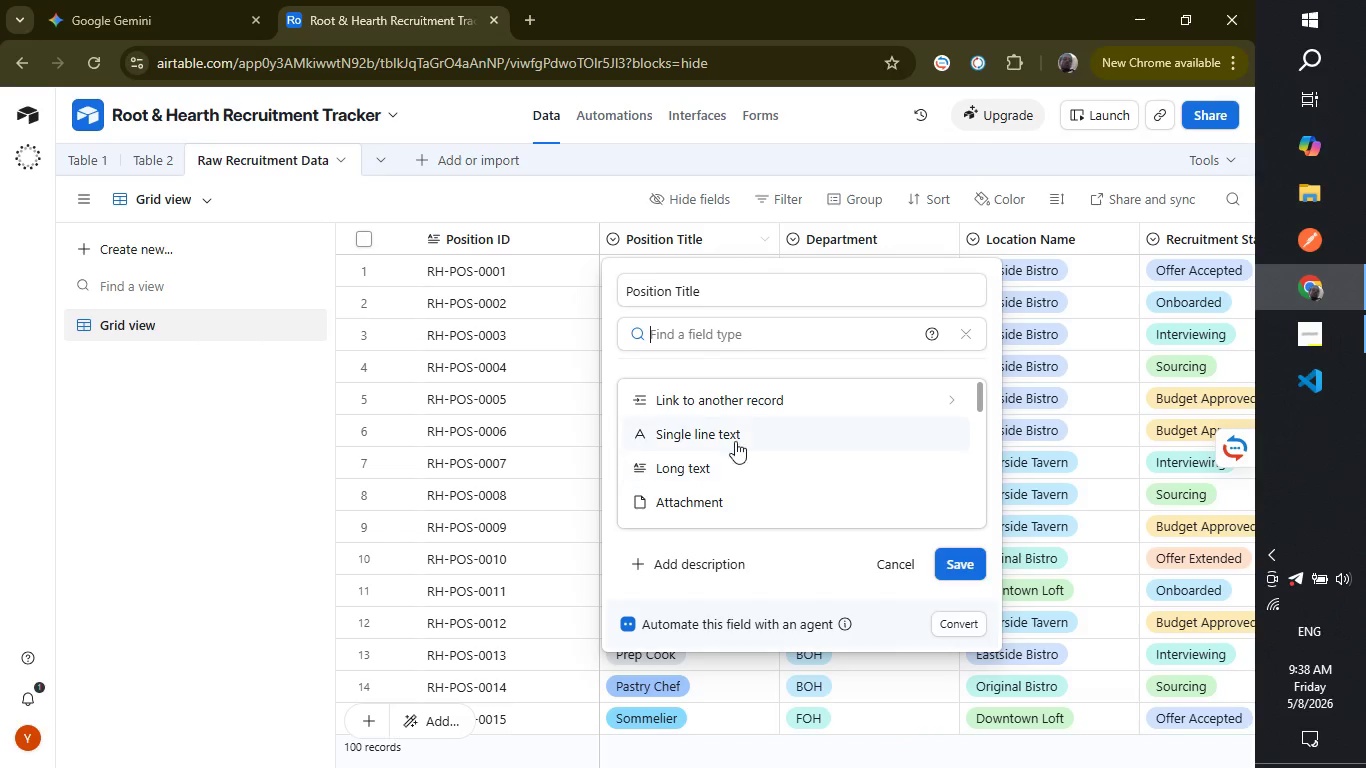 
left_click([735, 433])
 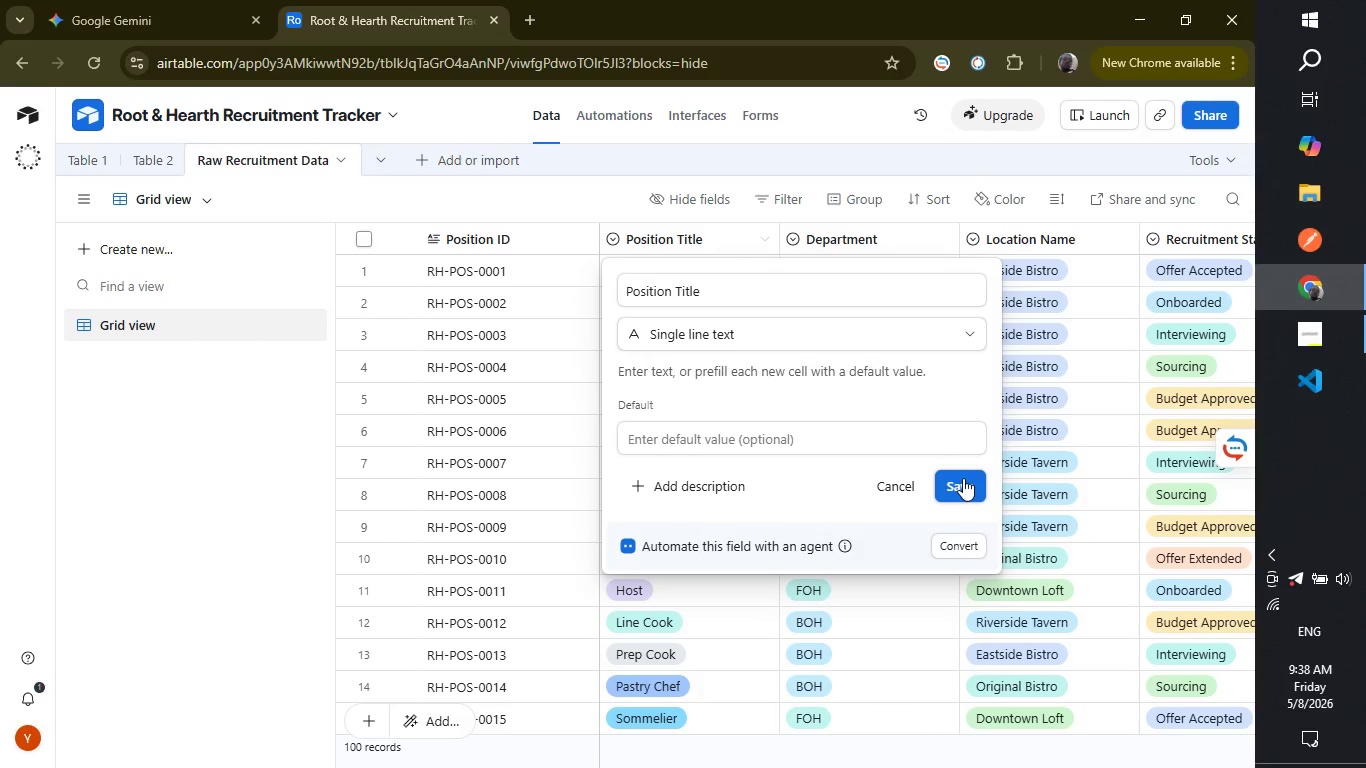 
left_click([963, 478])
 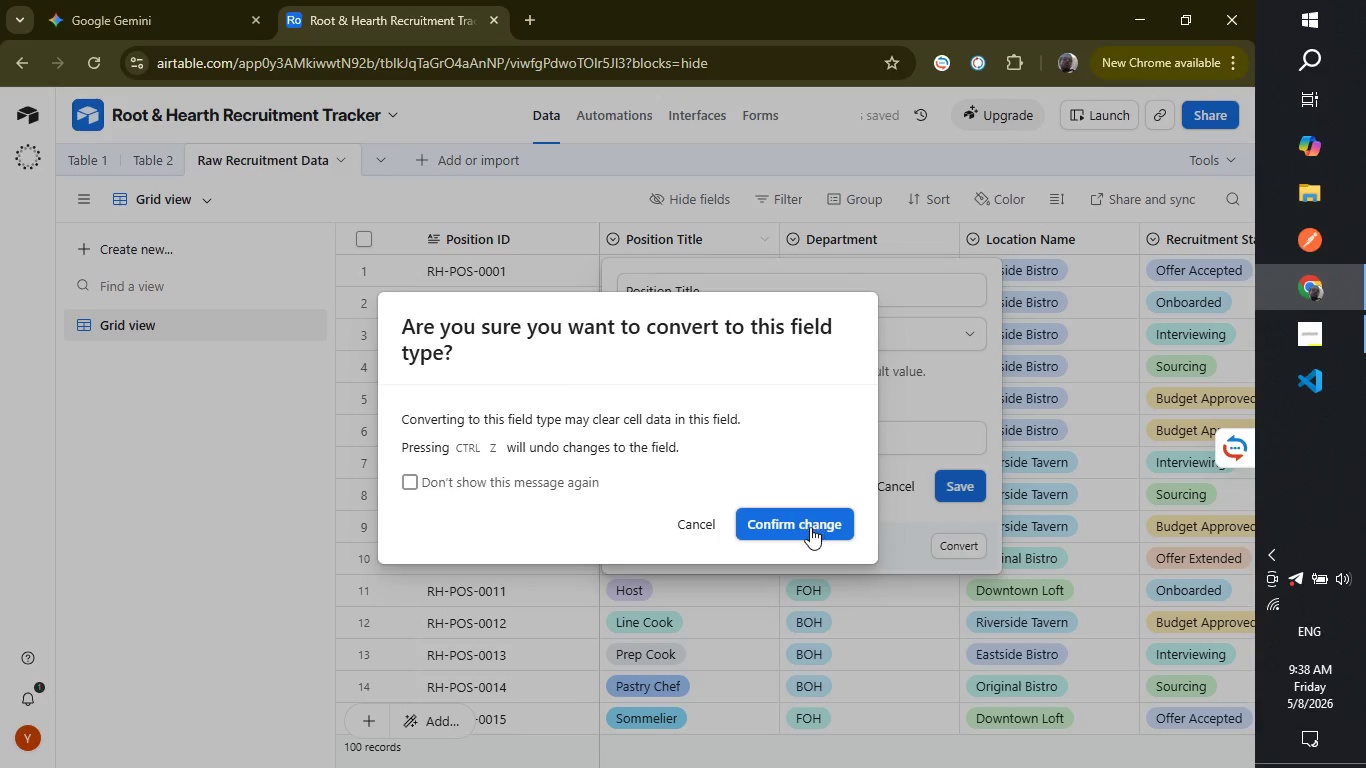 
left_click([808, 528])
 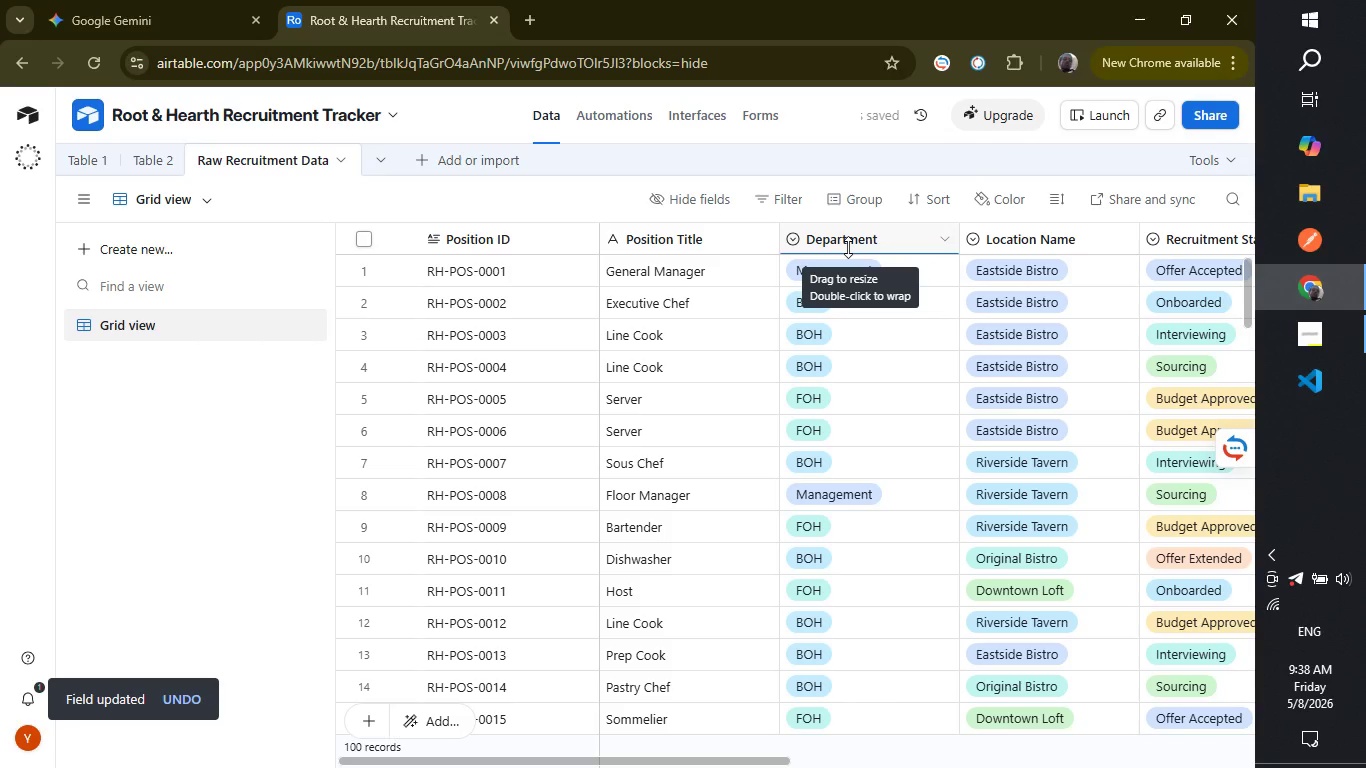 
wait(5.5)
 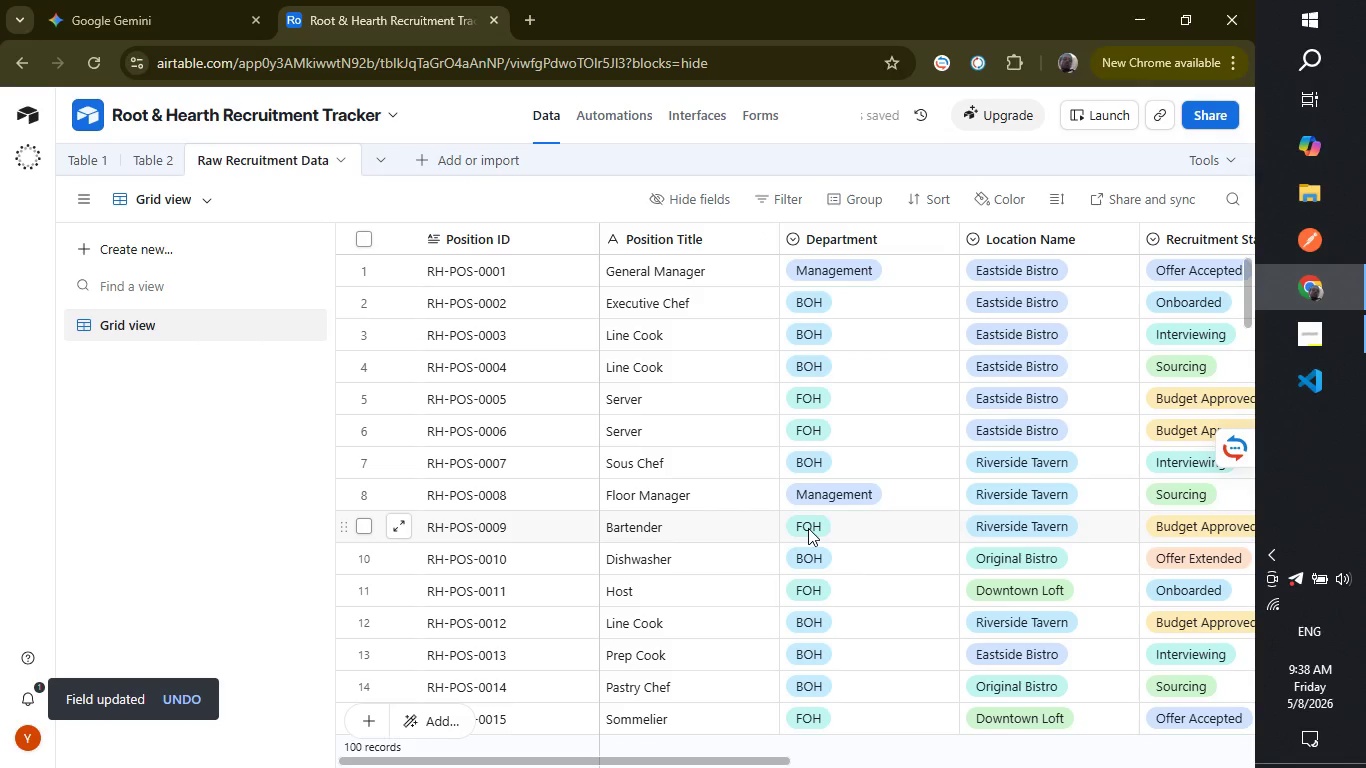 
right_click([860, 242])
 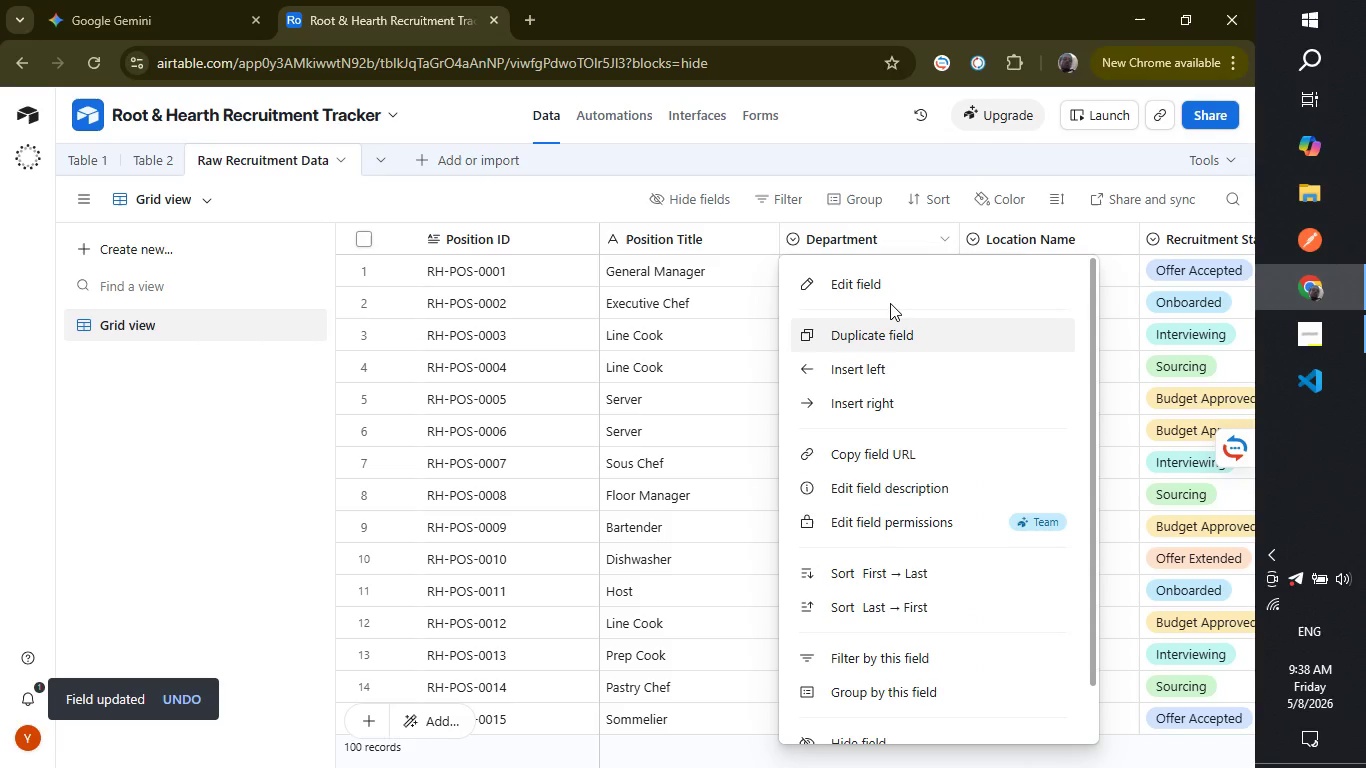 
left_click([890, 292])
 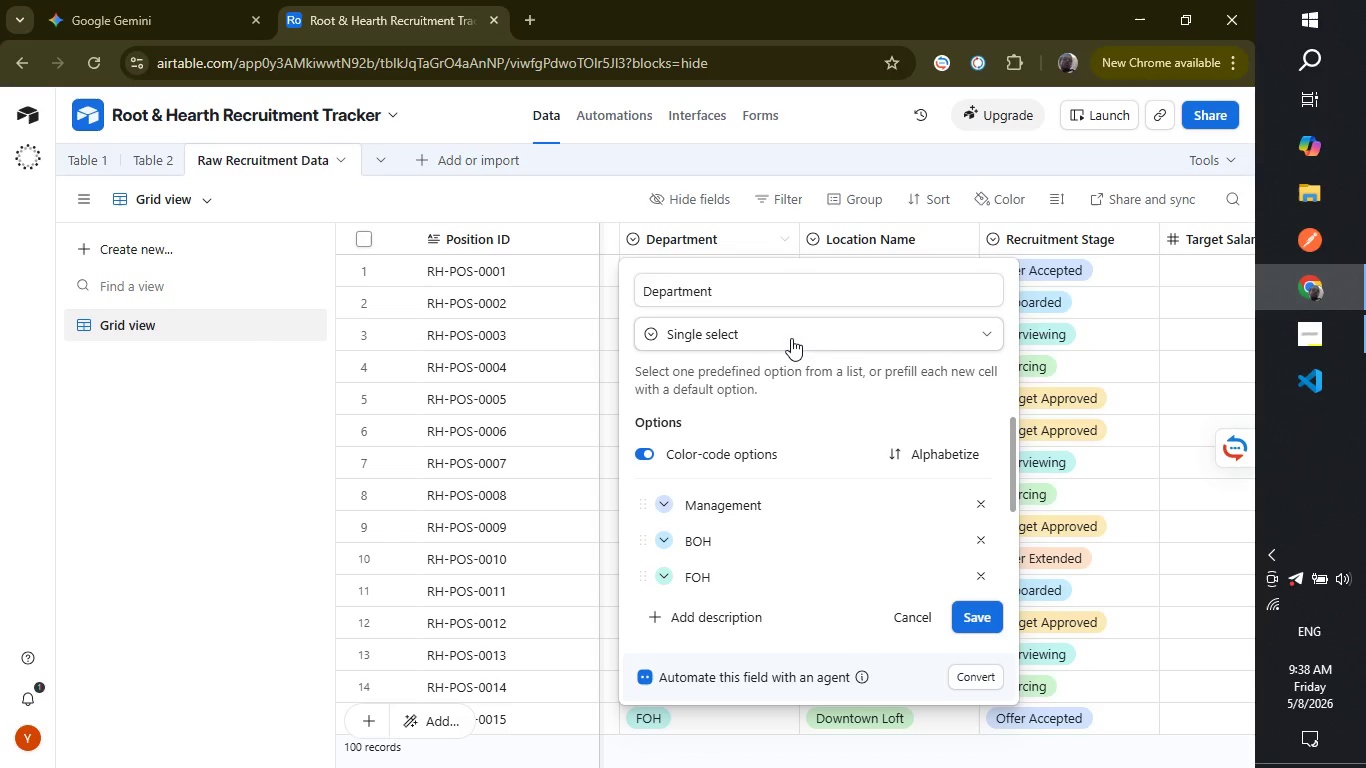 
left_click([791, 333])
 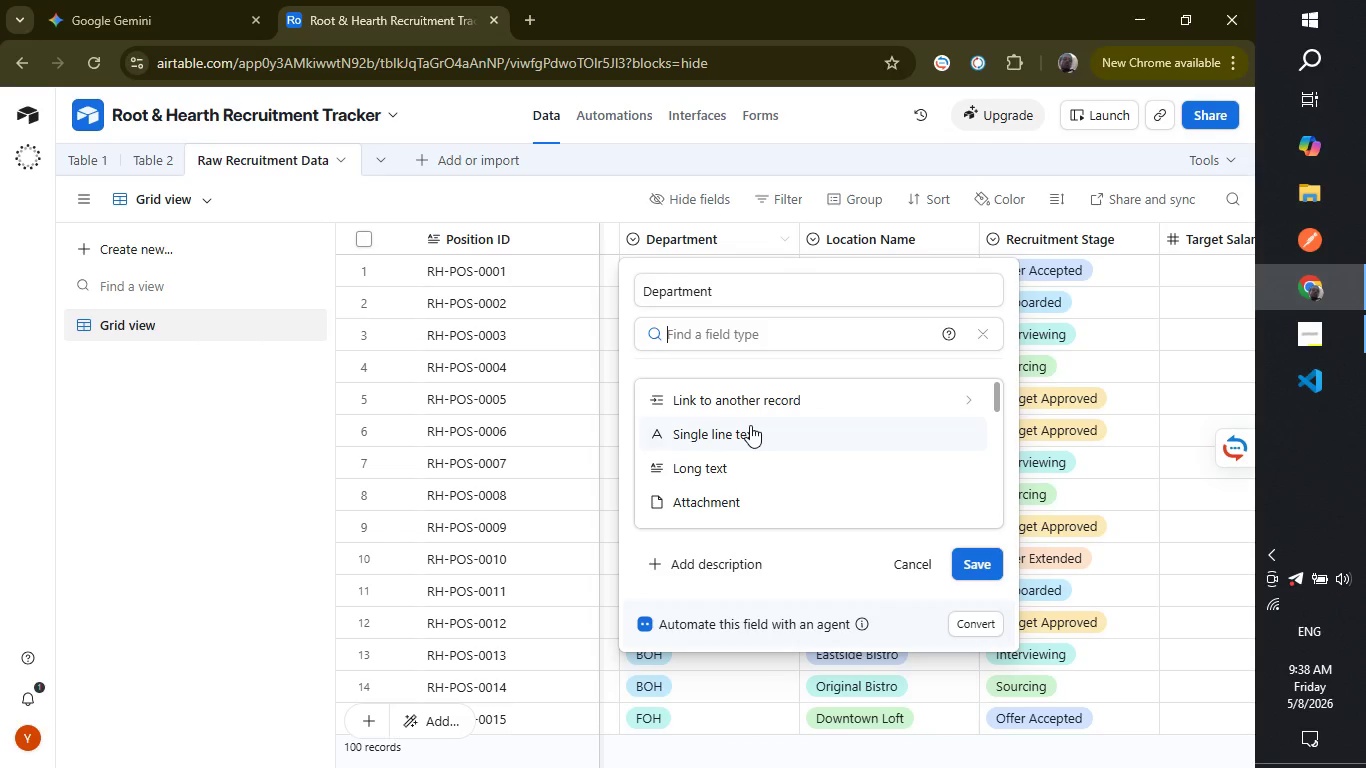 
left_click([750, 425])
 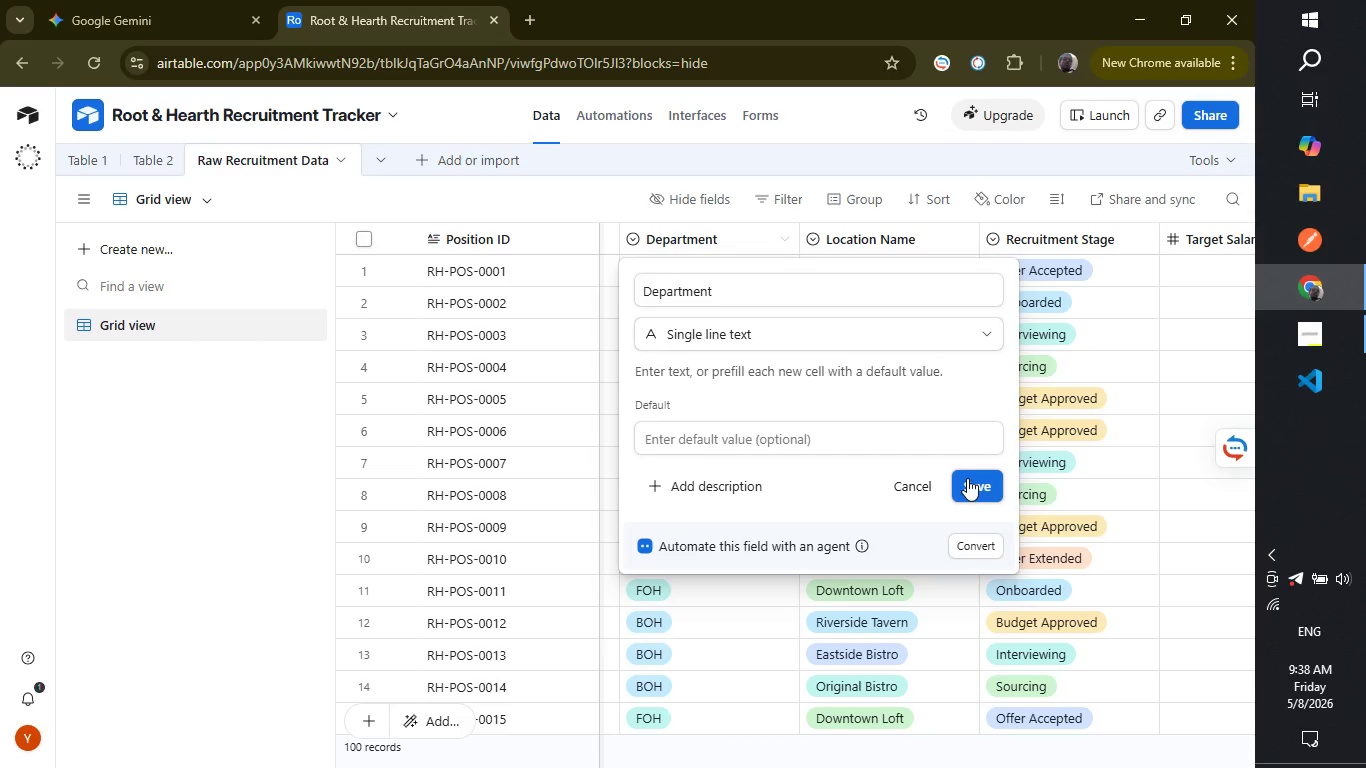 
wait(6.99)
 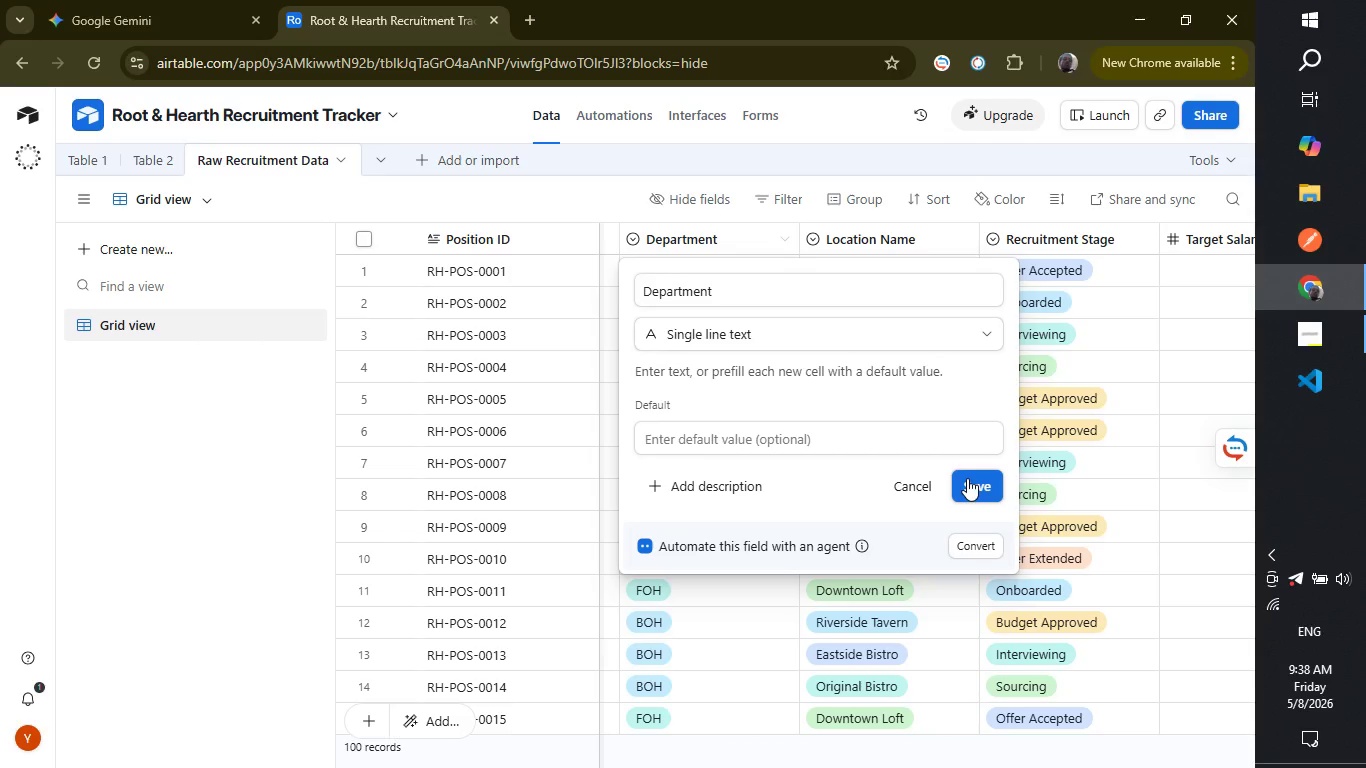 
left_click([967, 478])
 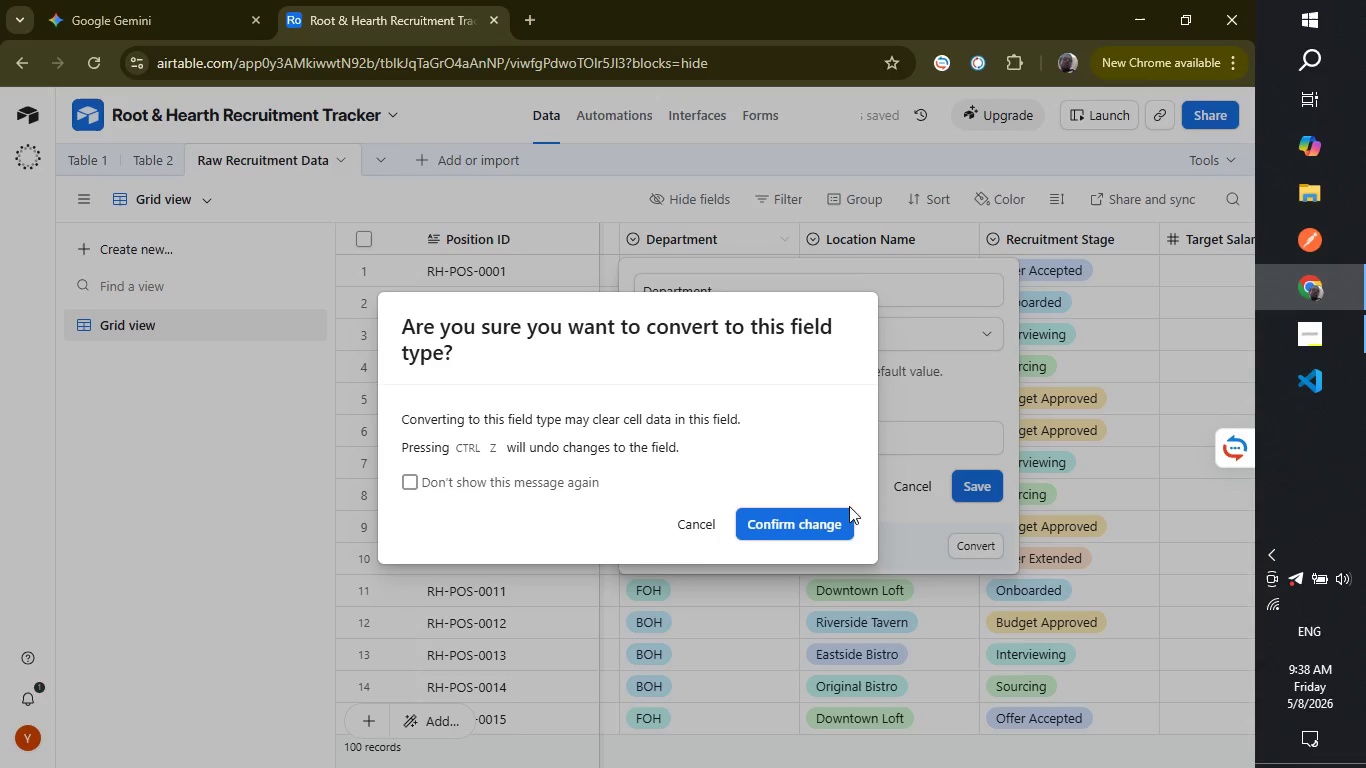 
left_click([823, 512])
 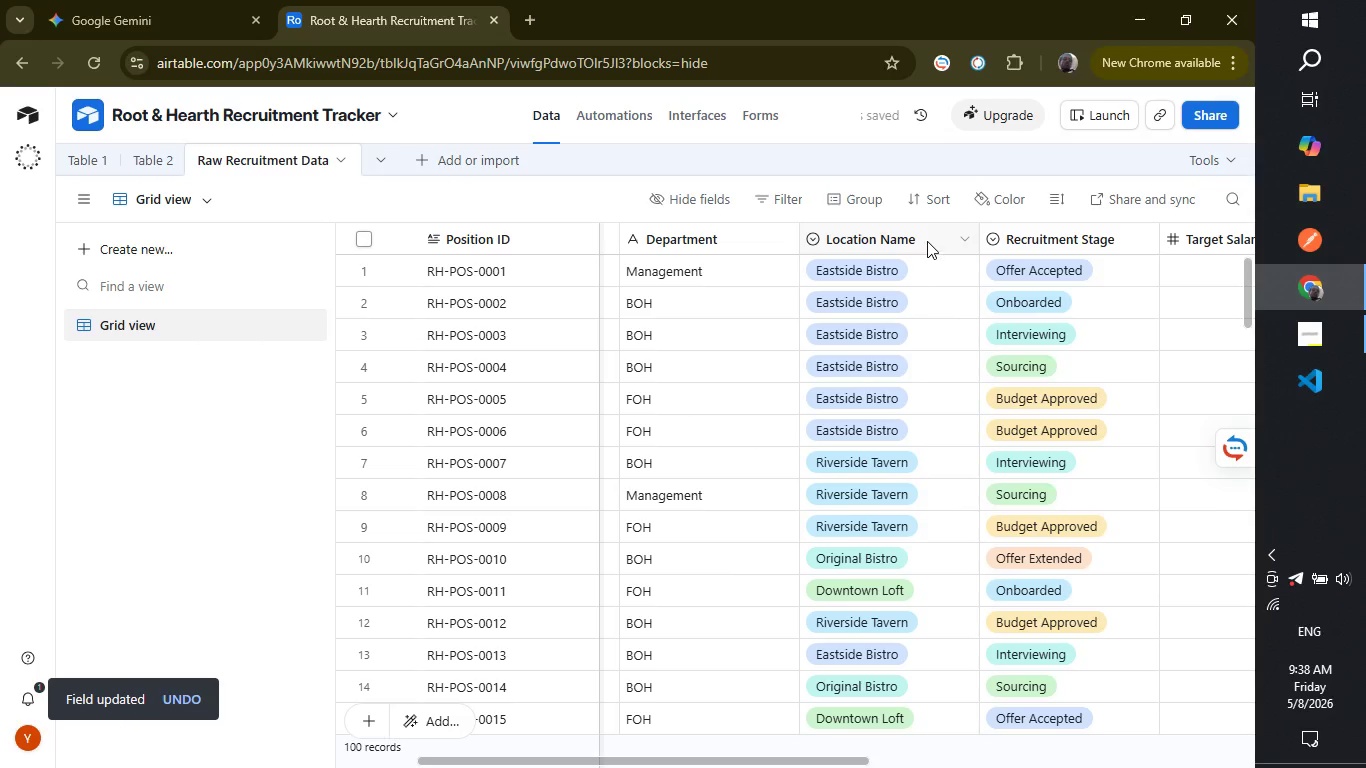 
right_click([927, 240])
 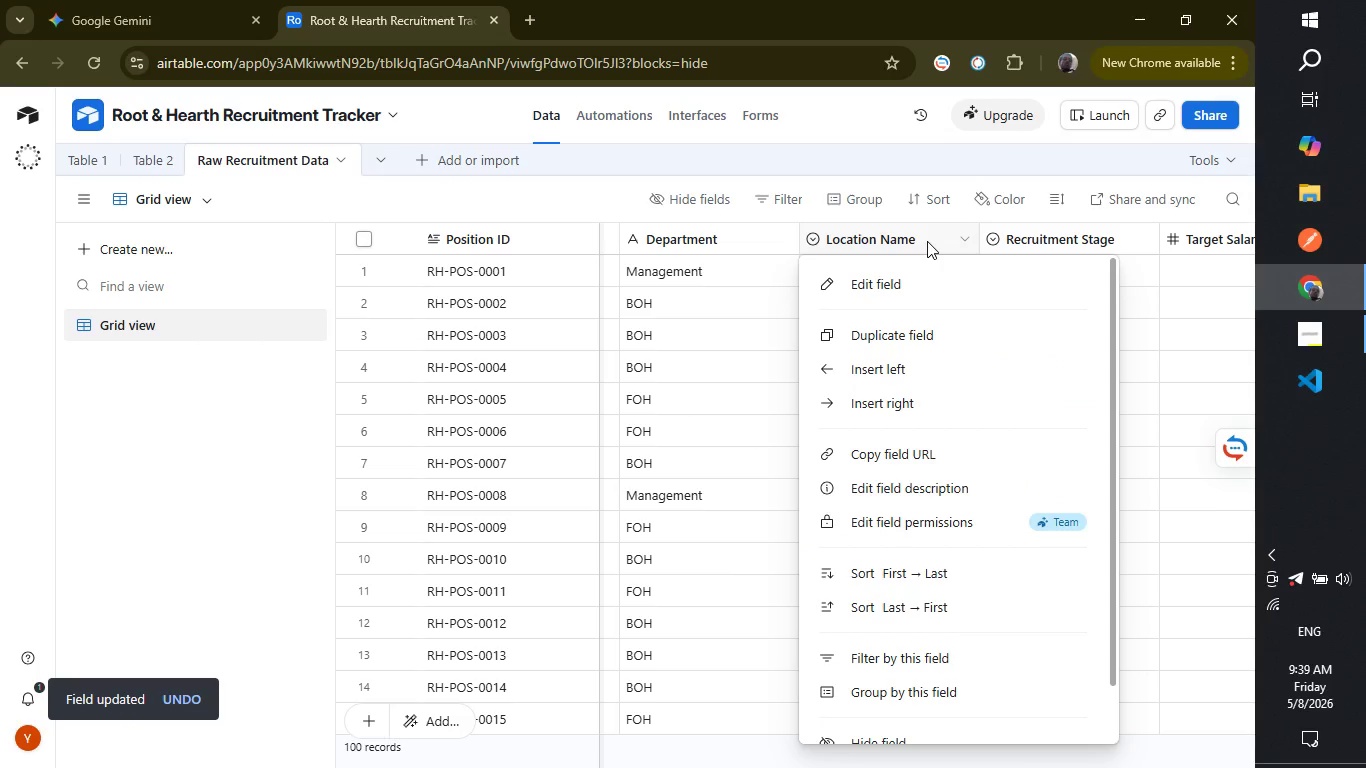 
wait(5.66)
 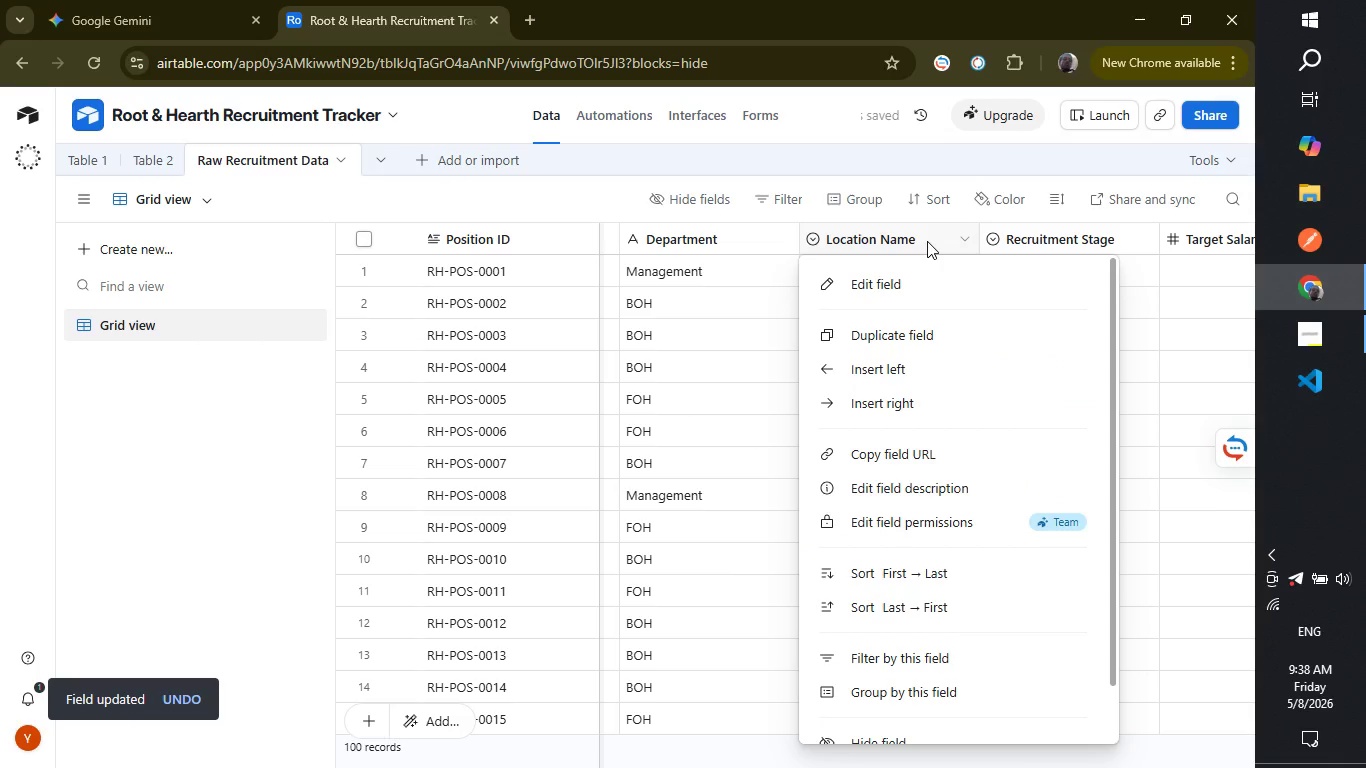 
left_click([913, 280])
 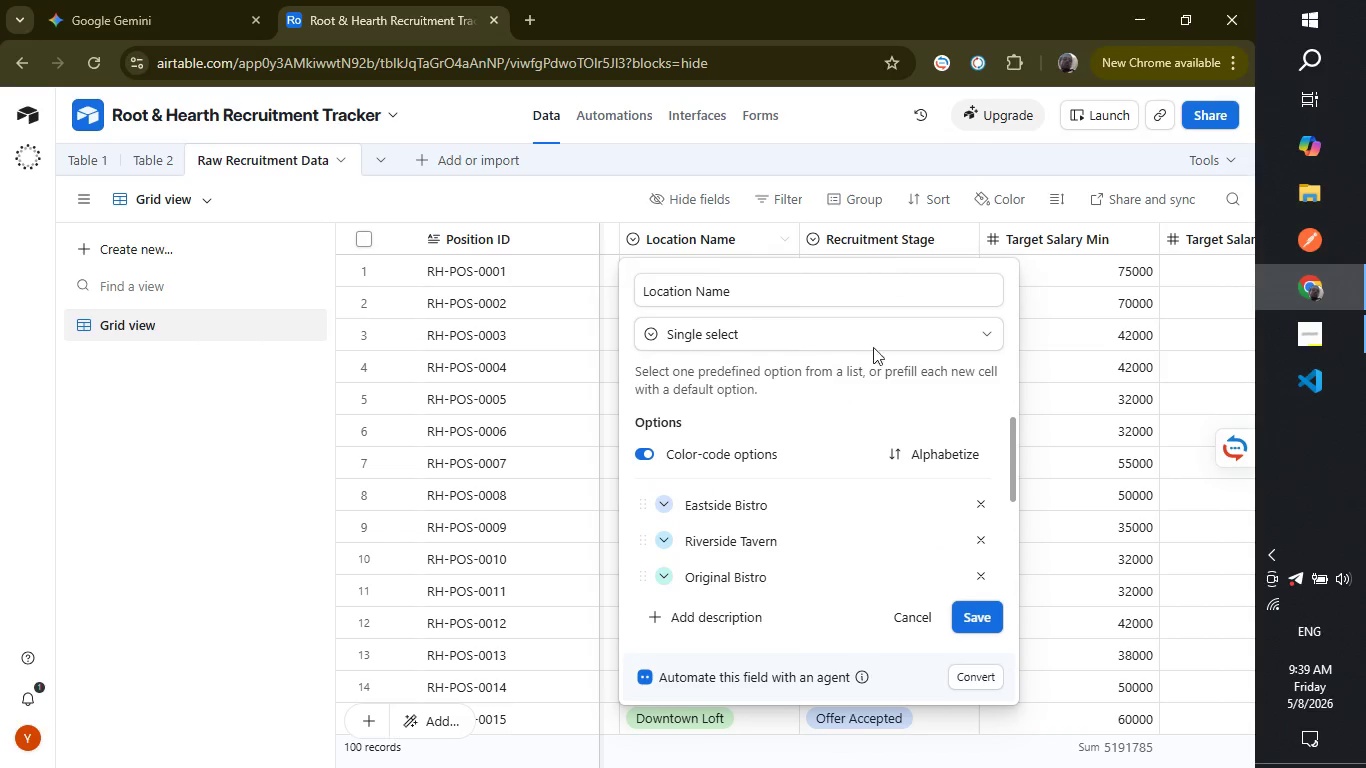 
left_click([888, 332])
 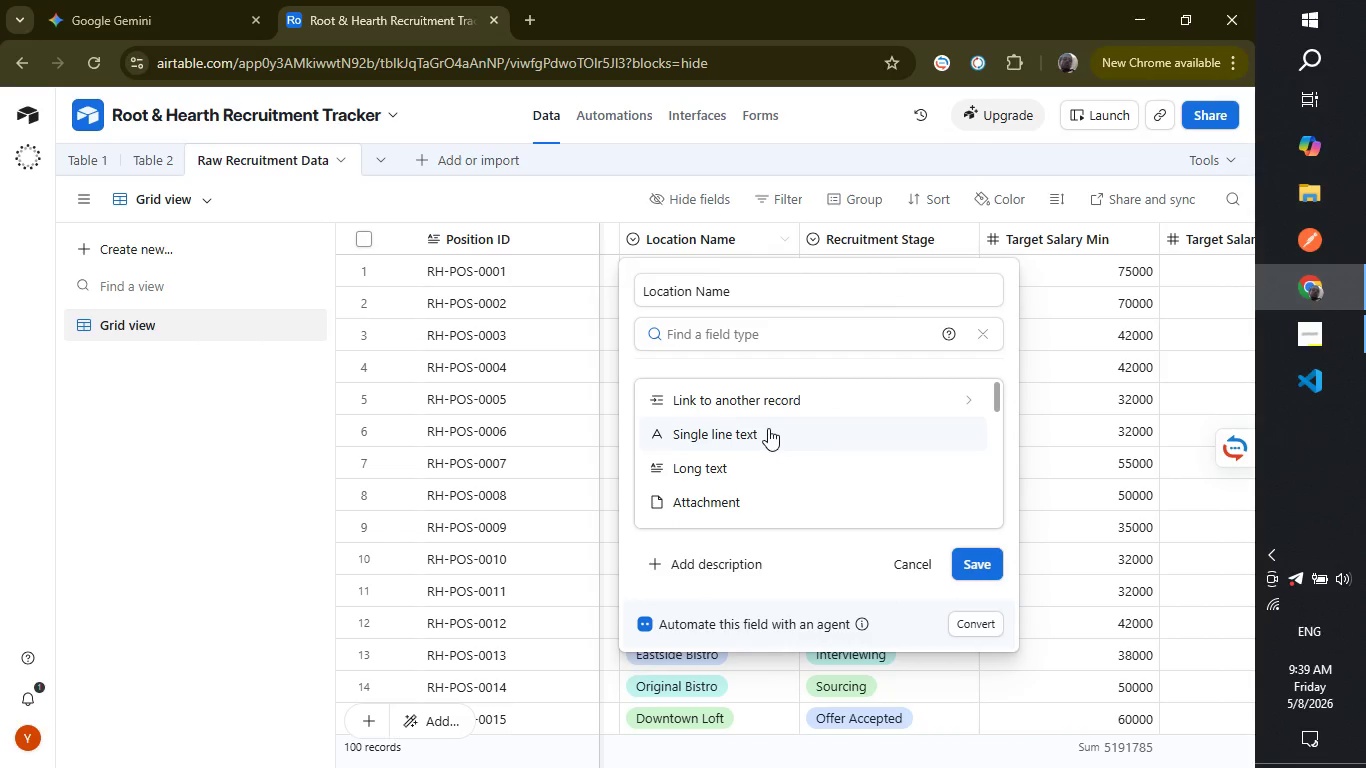 
left_click([768, 428])
 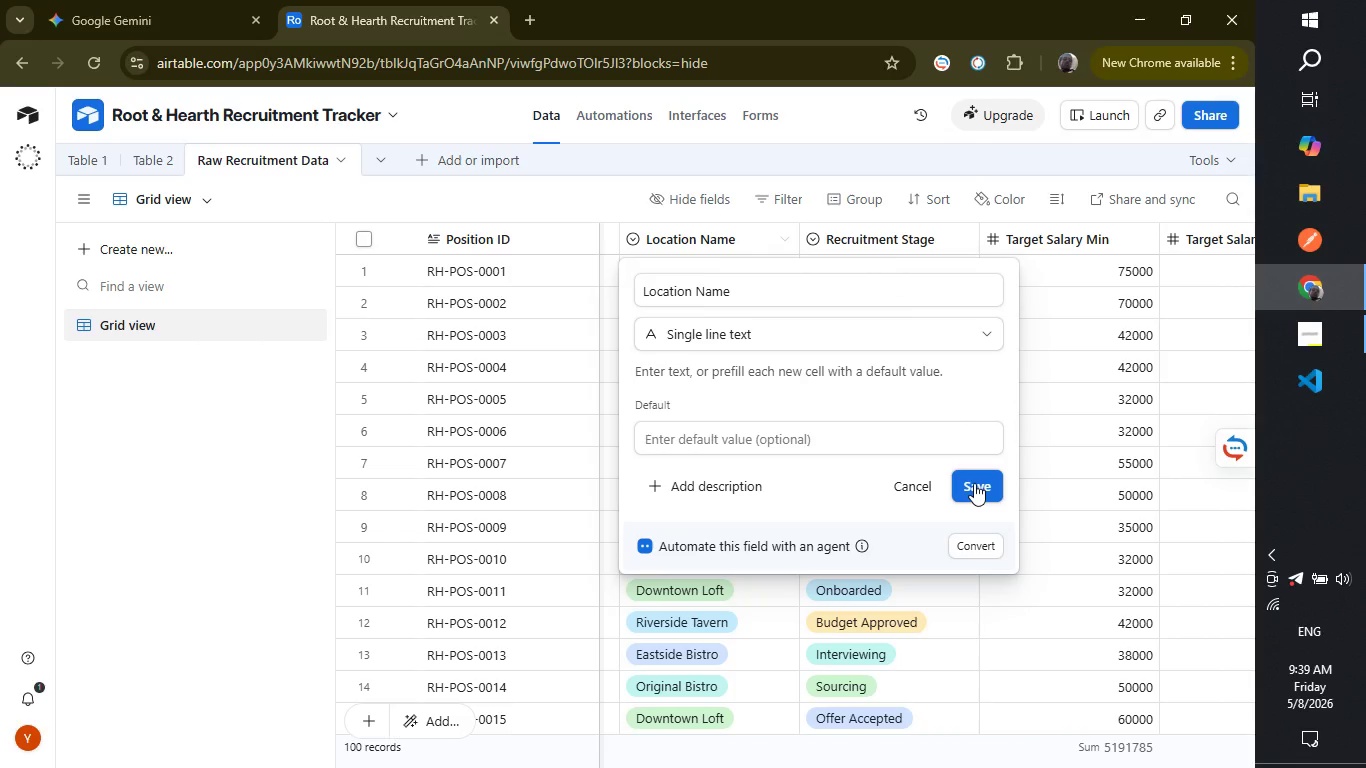 
left_click([974, 483])
 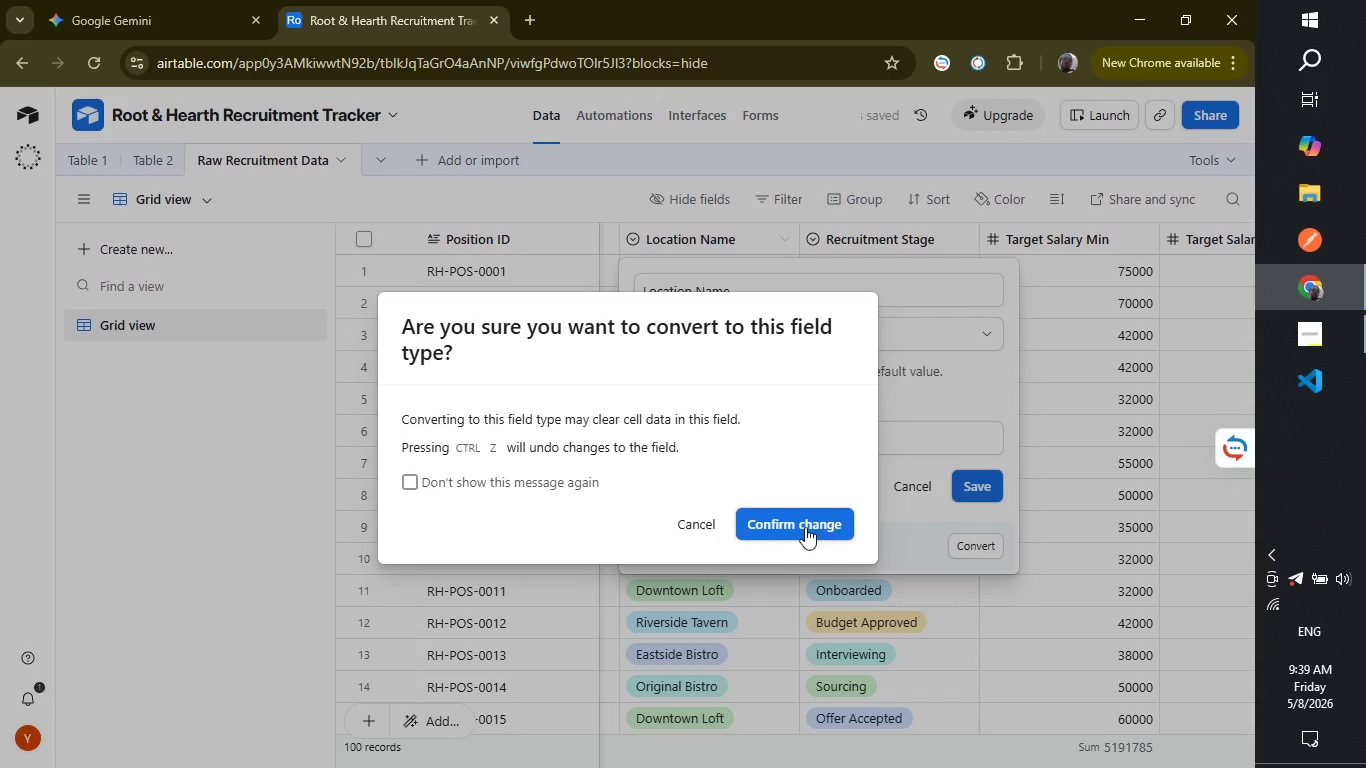 
left_click([804, 527])
 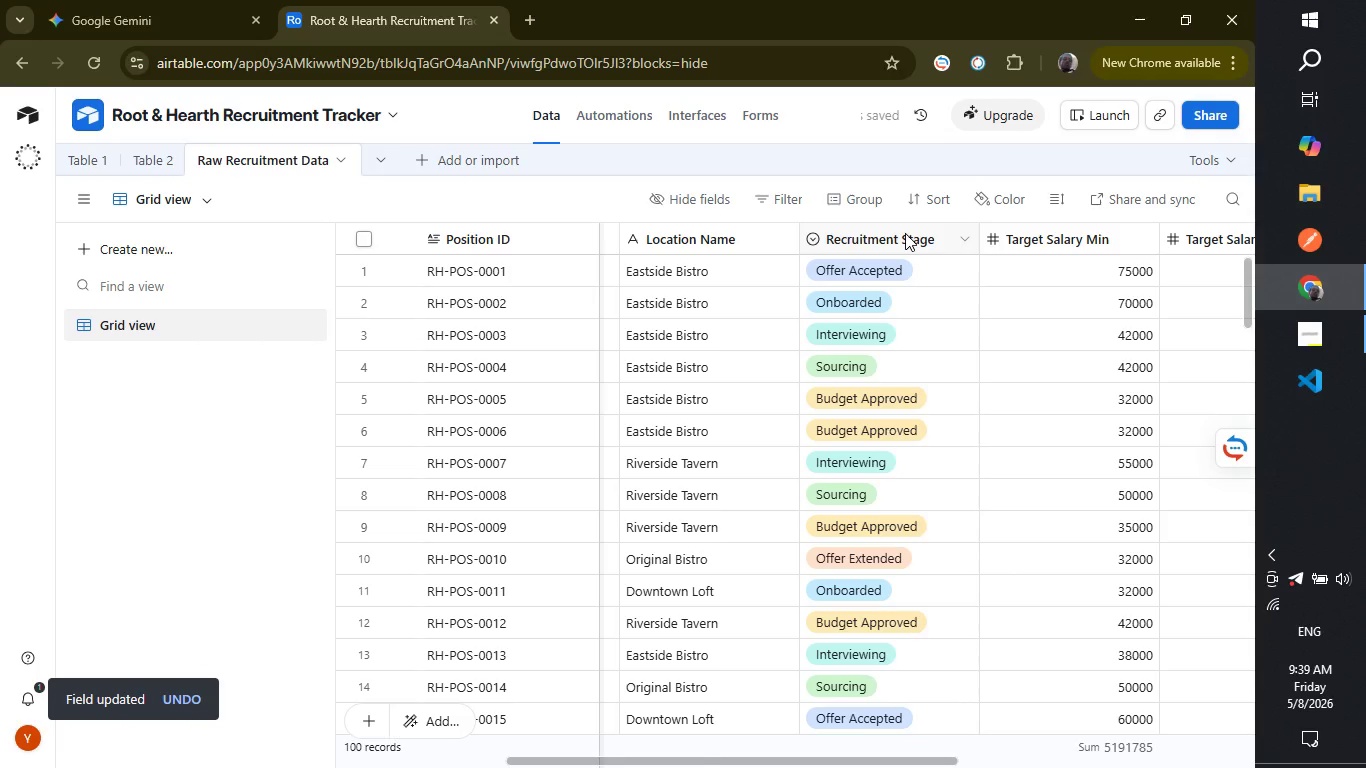 
wait(8.05)
 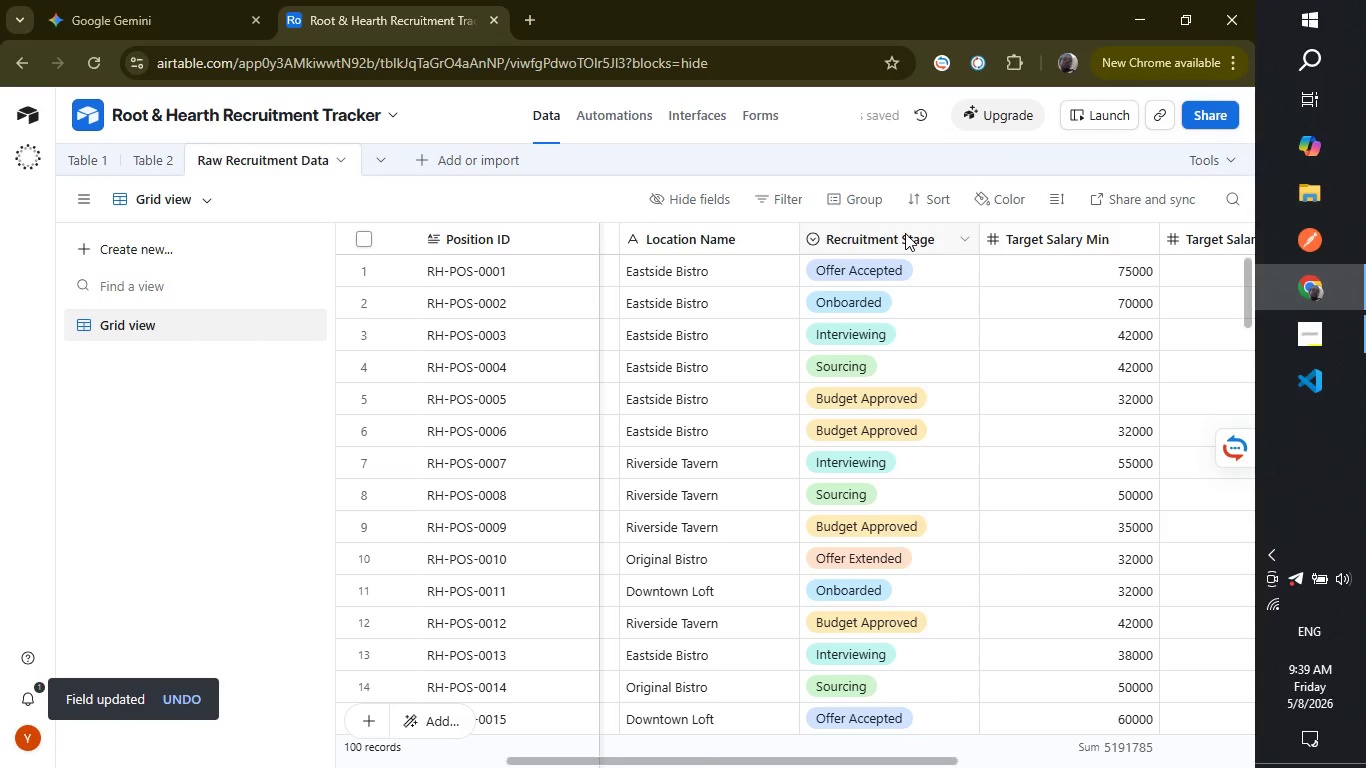 
right_click([905, 233])
 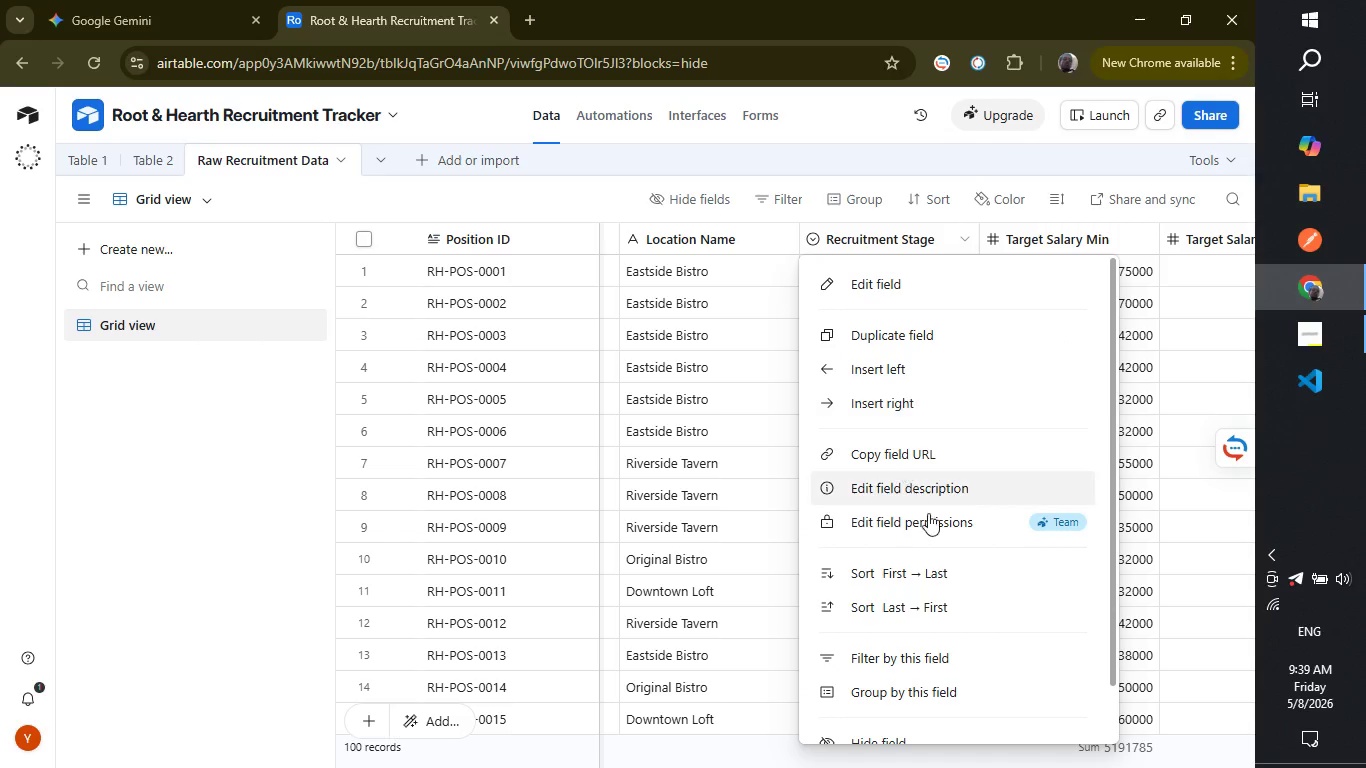 
wait(6.22)
 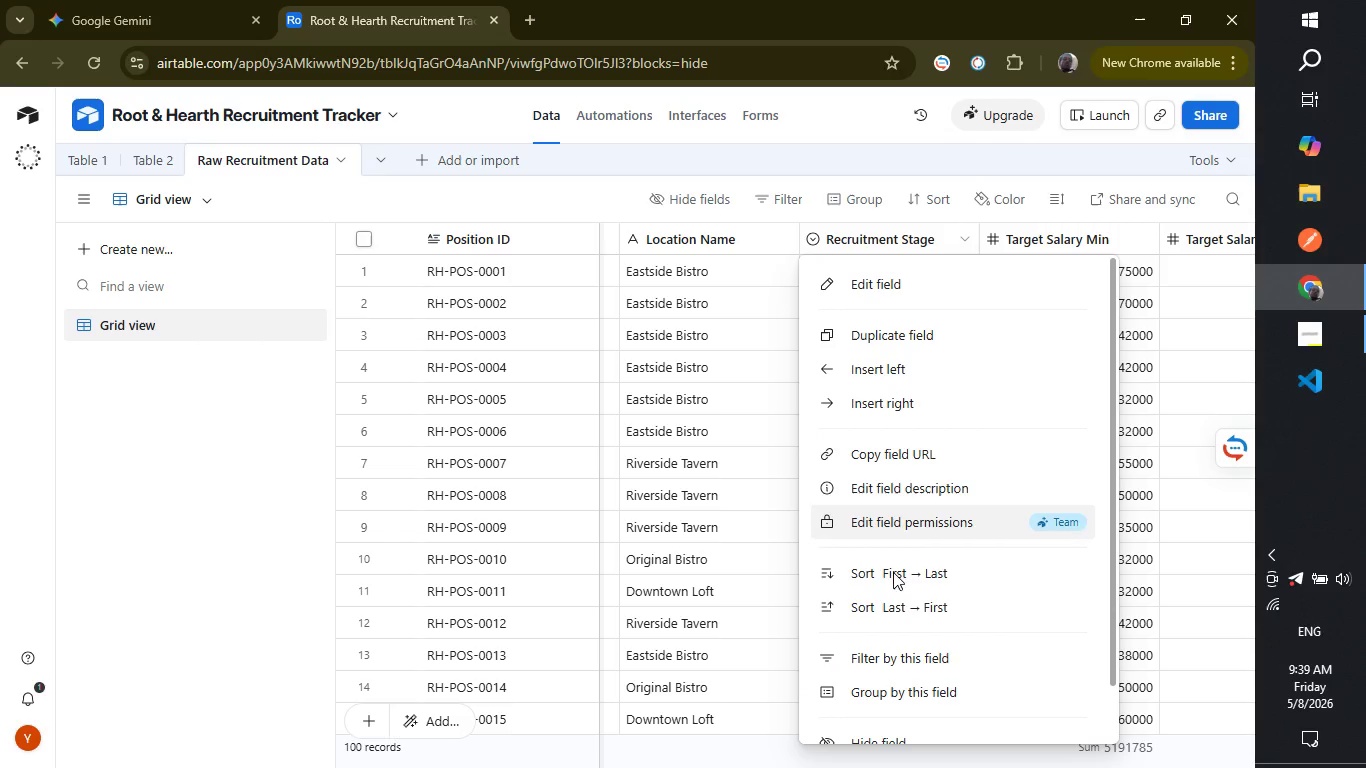 
left_click([909, 287])
 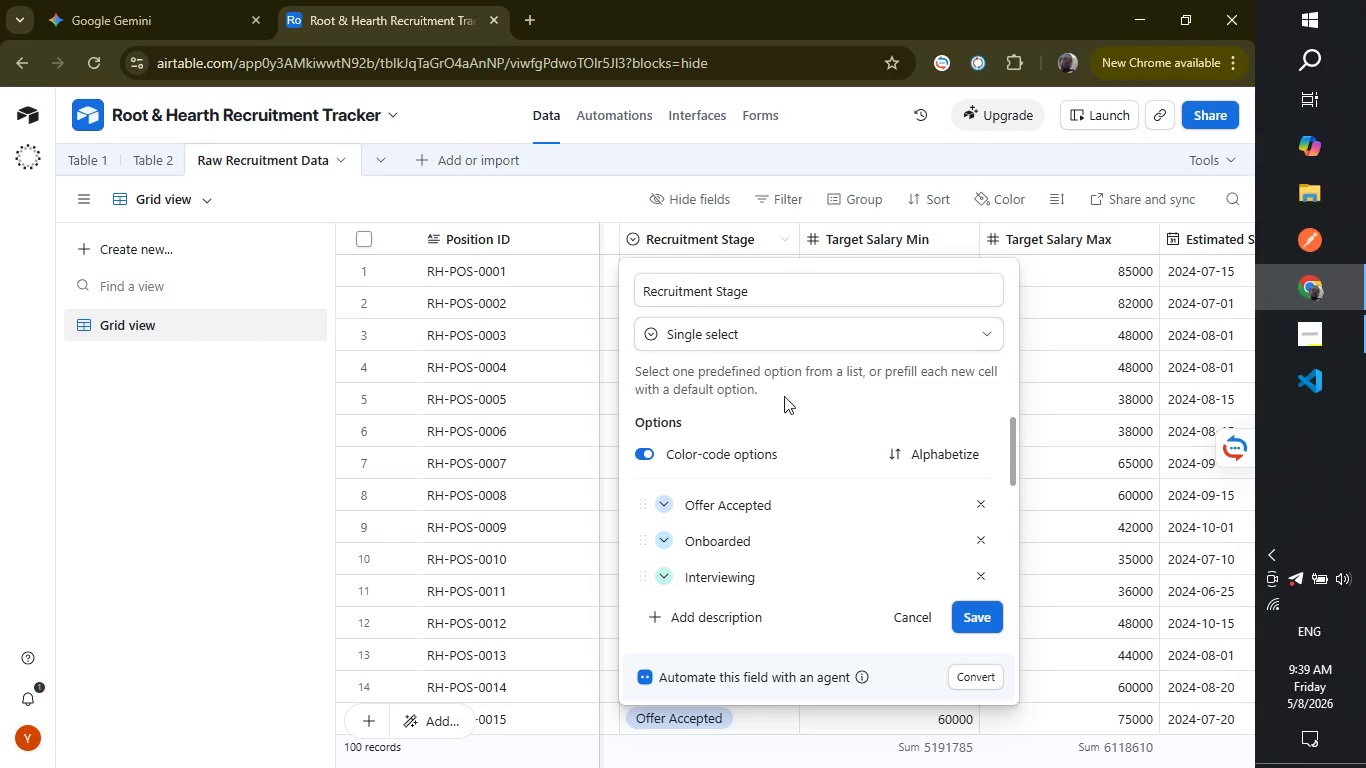 
left_click([788, 345])
 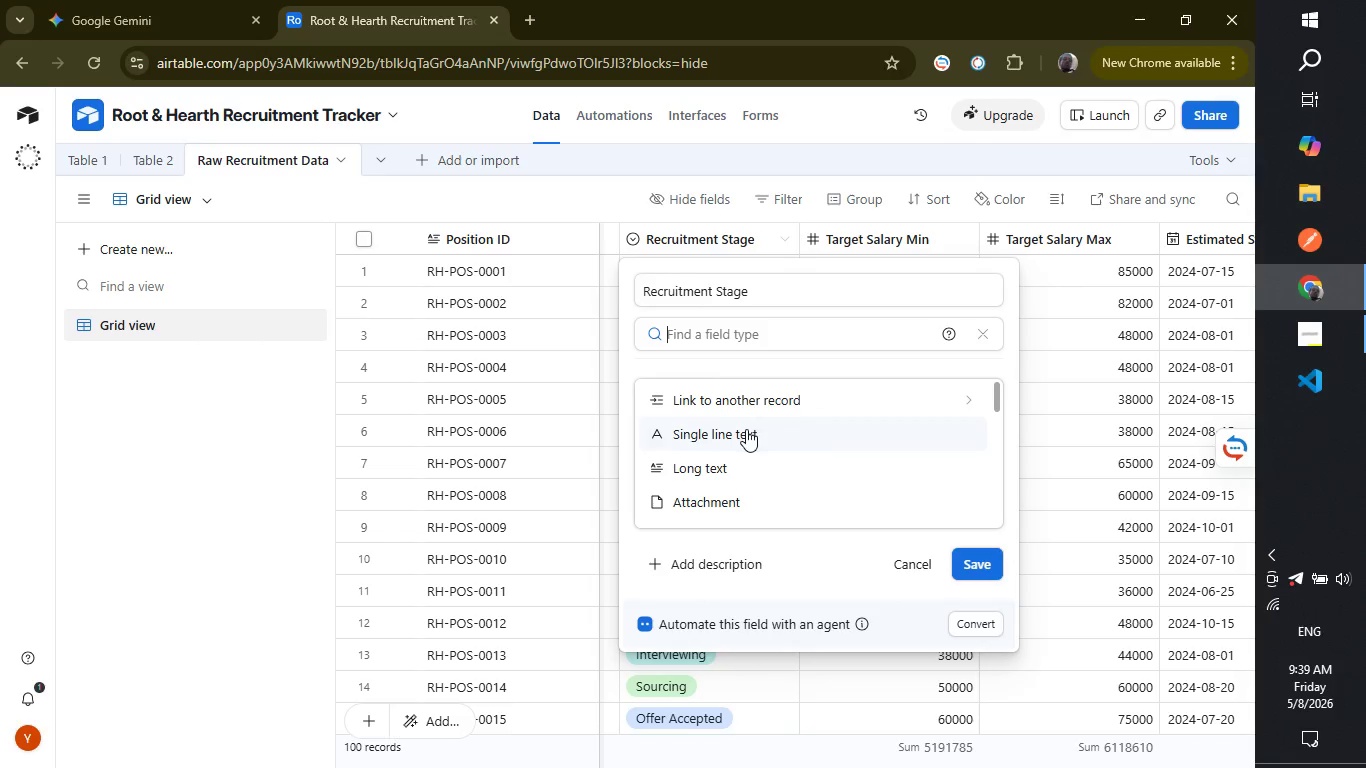 
left_click([746, 429])
 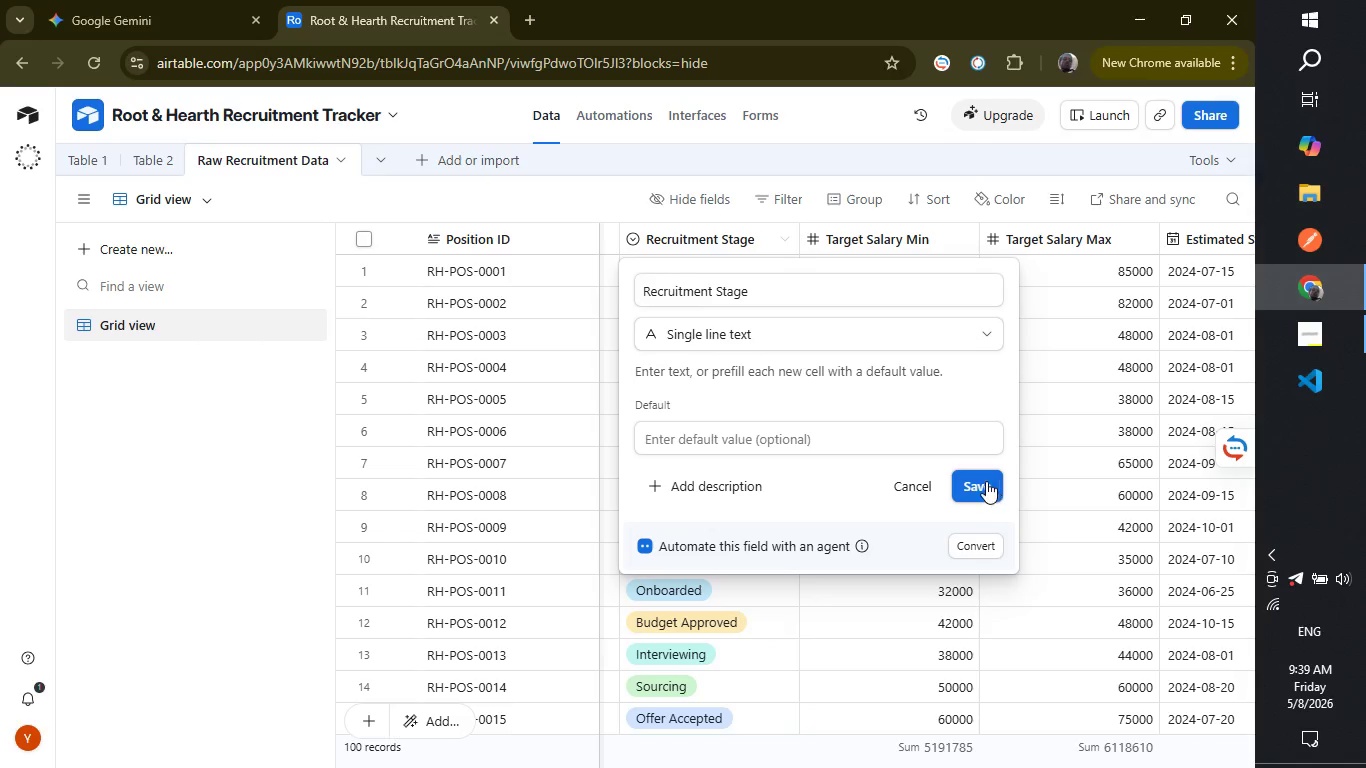 
left_click([982, 480])
 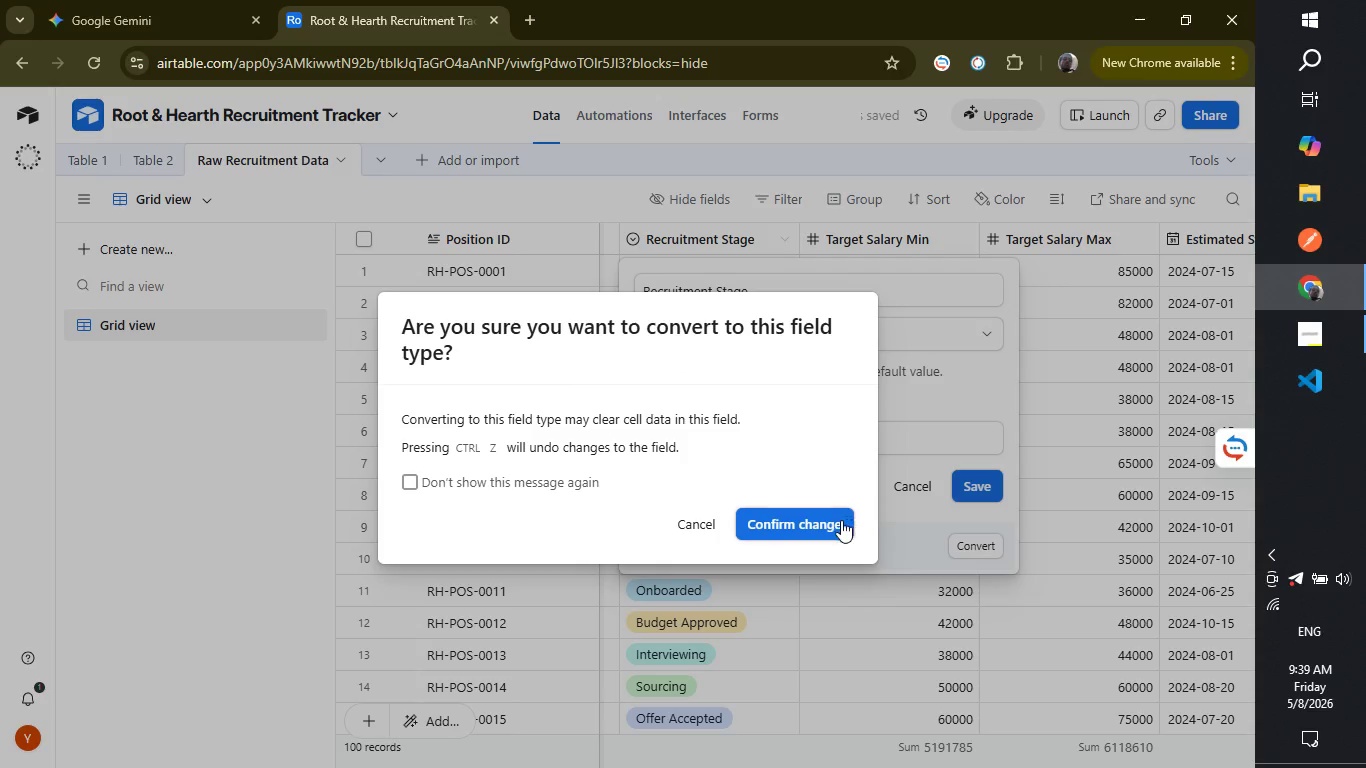 
left_click([828, 520])
 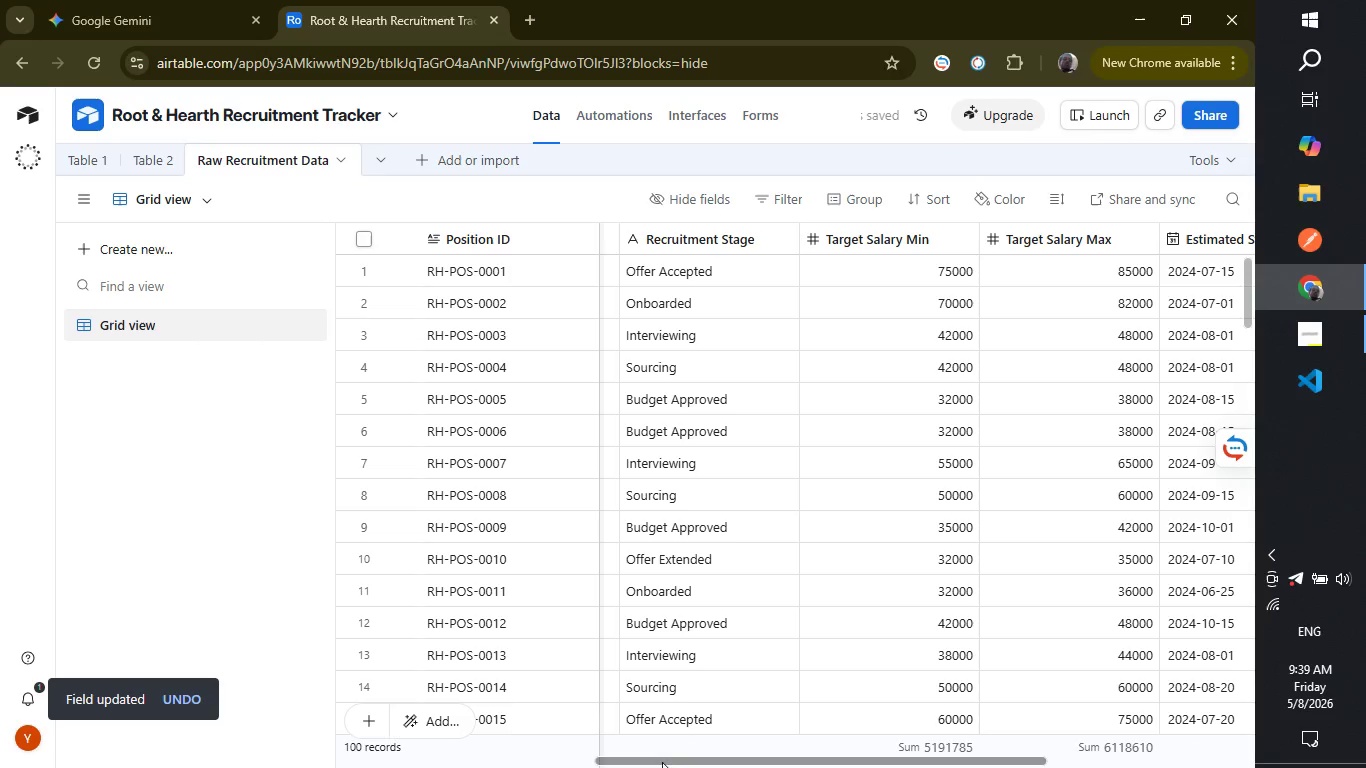 
wait(5.33)
 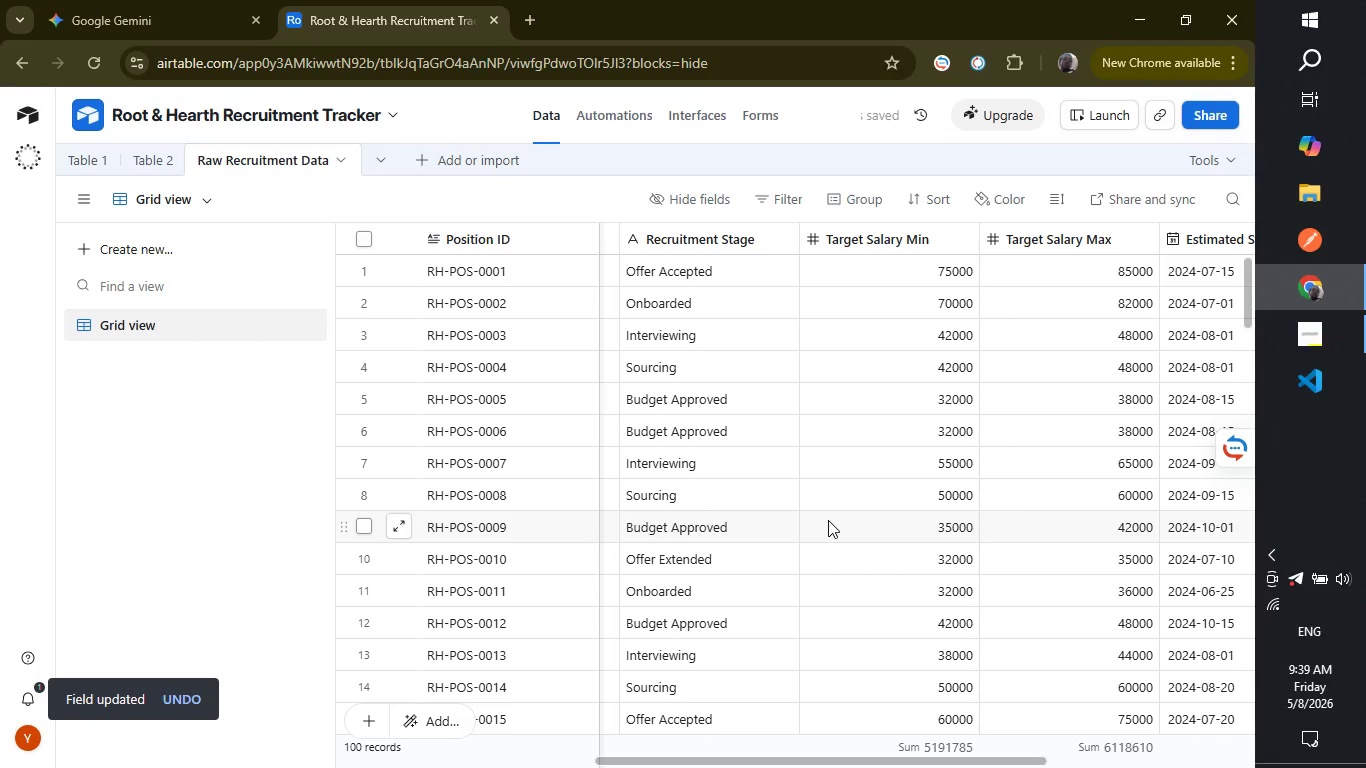 
left_click_drag(start_coordinate=[663, 756], to_coordinate=[739, 767])
 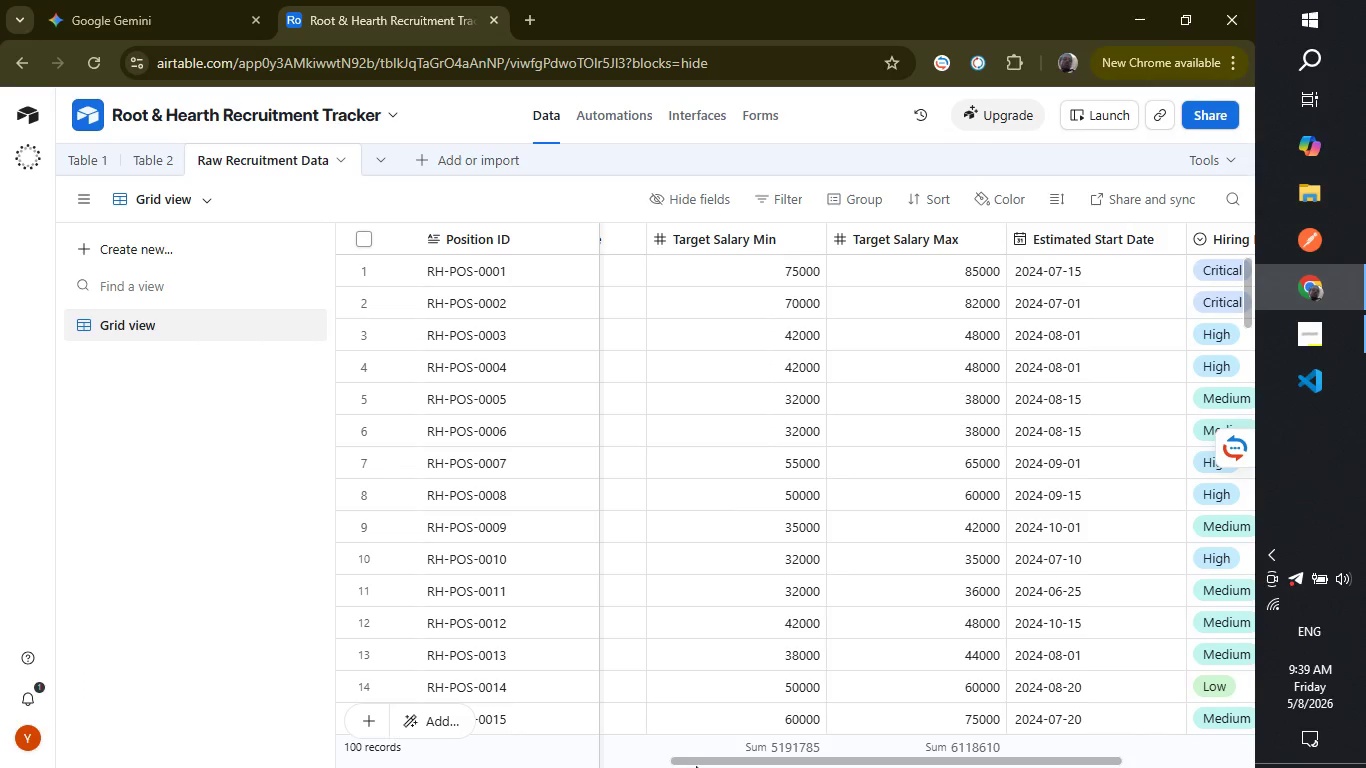 
left_click_drag(start_coordinate=[707, 760], to_coordinate=[785, 759])
 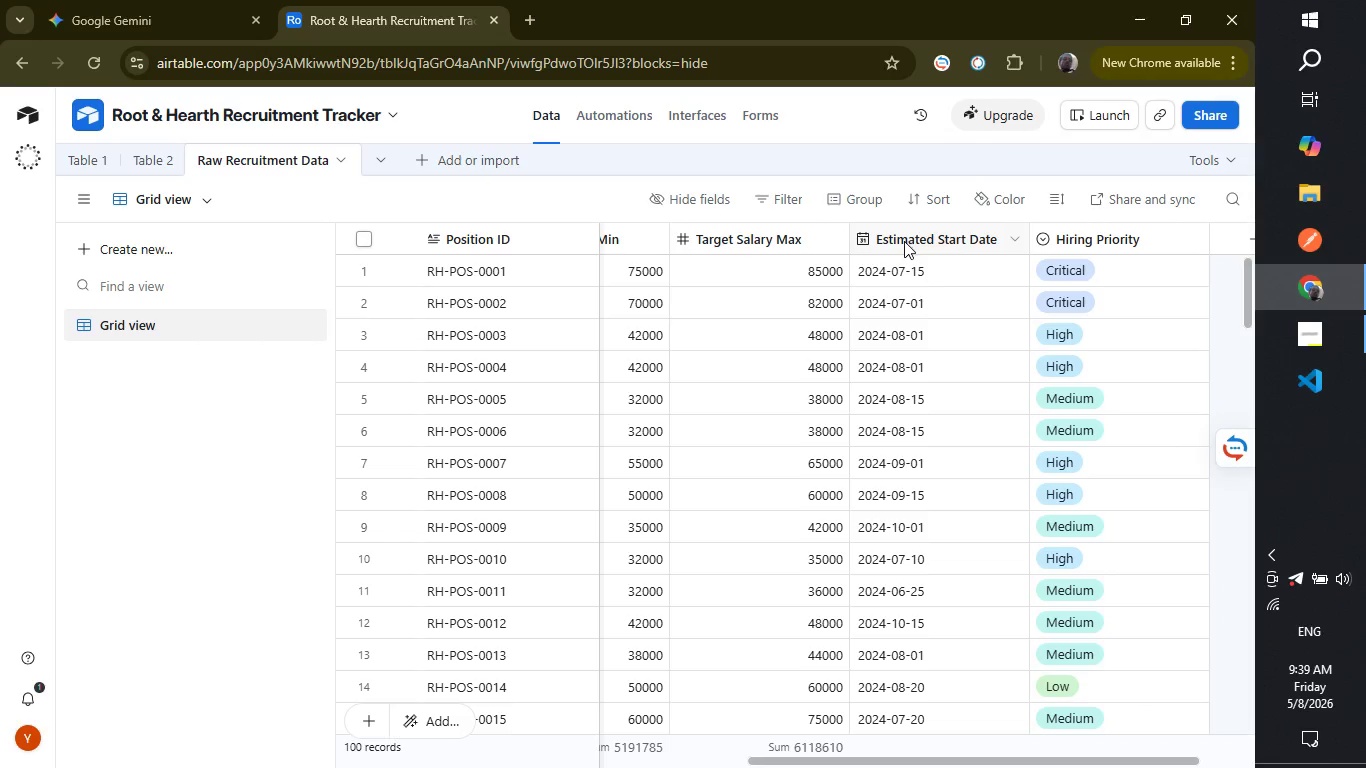 
right_click([904, 241])
 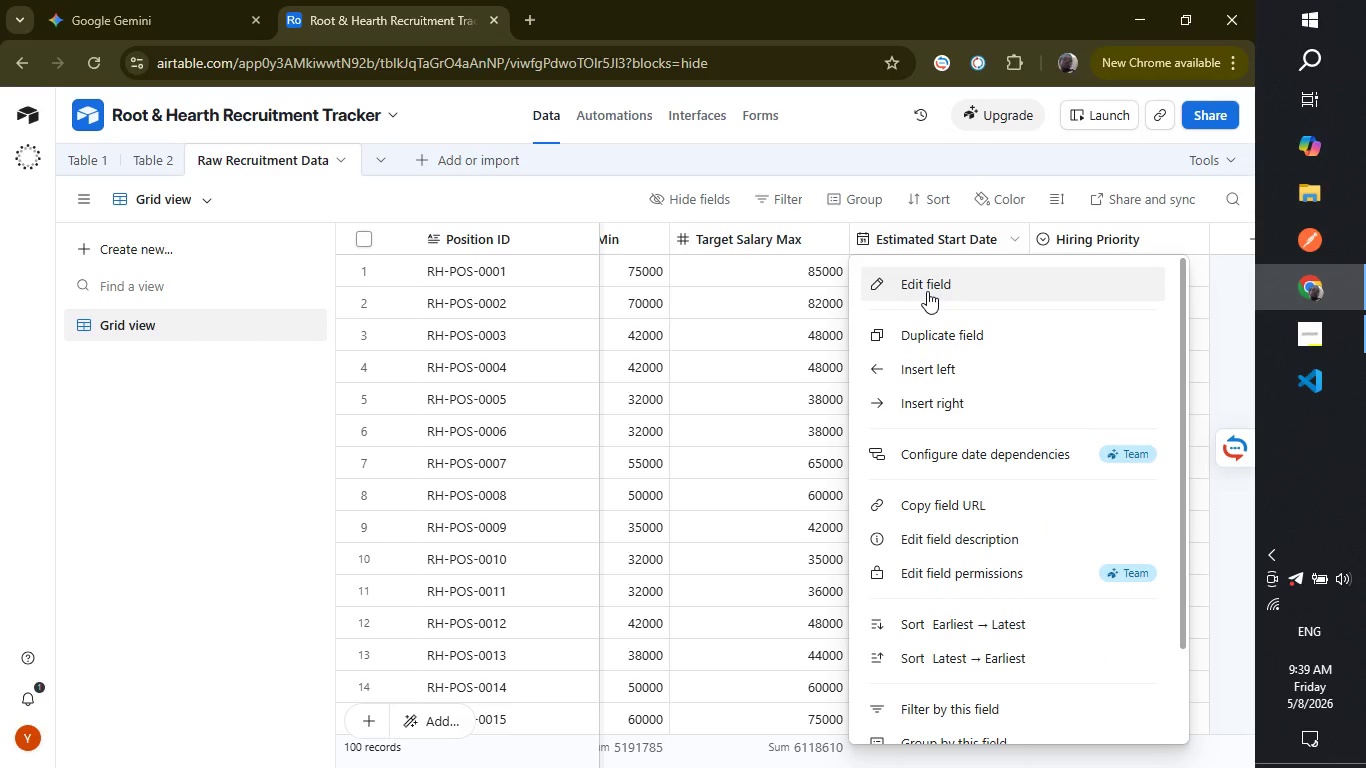 
left_click([927, 291])
 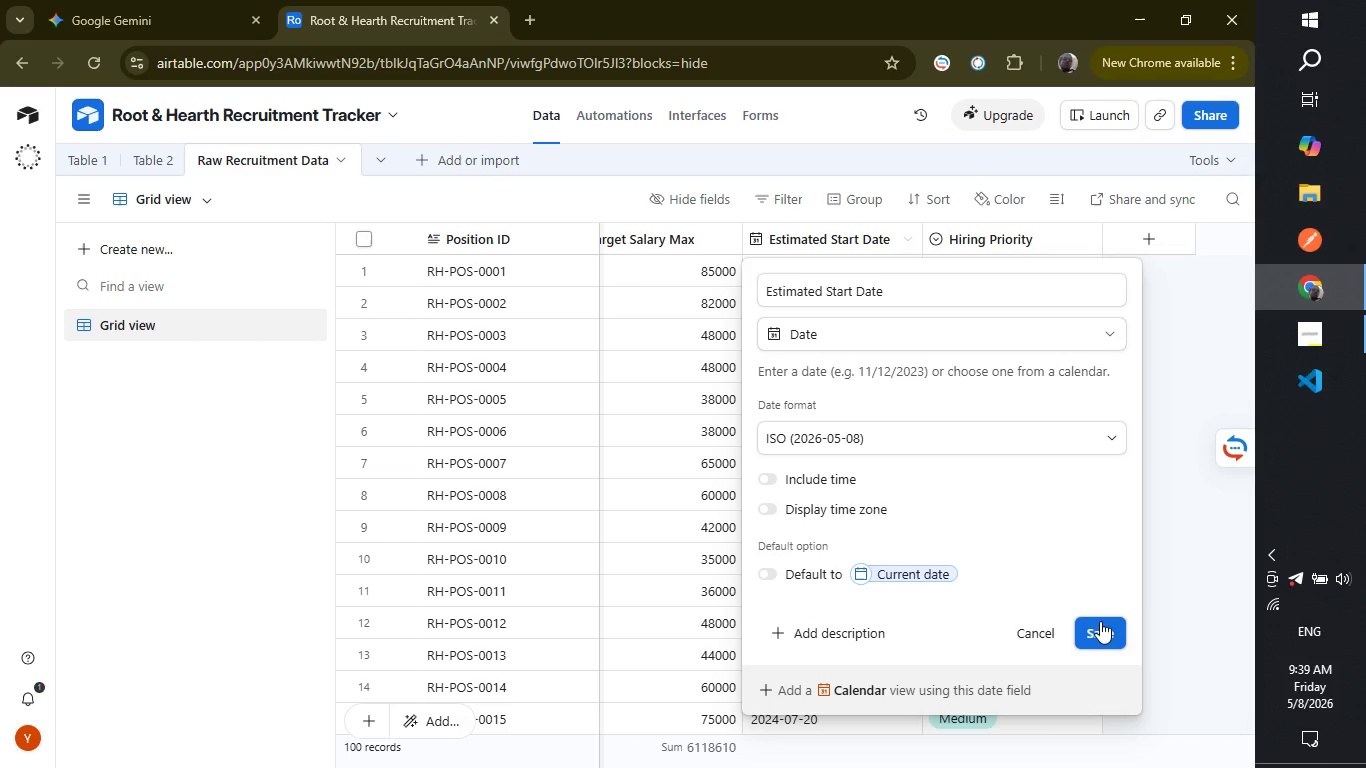 
left_click([1100, 624])
 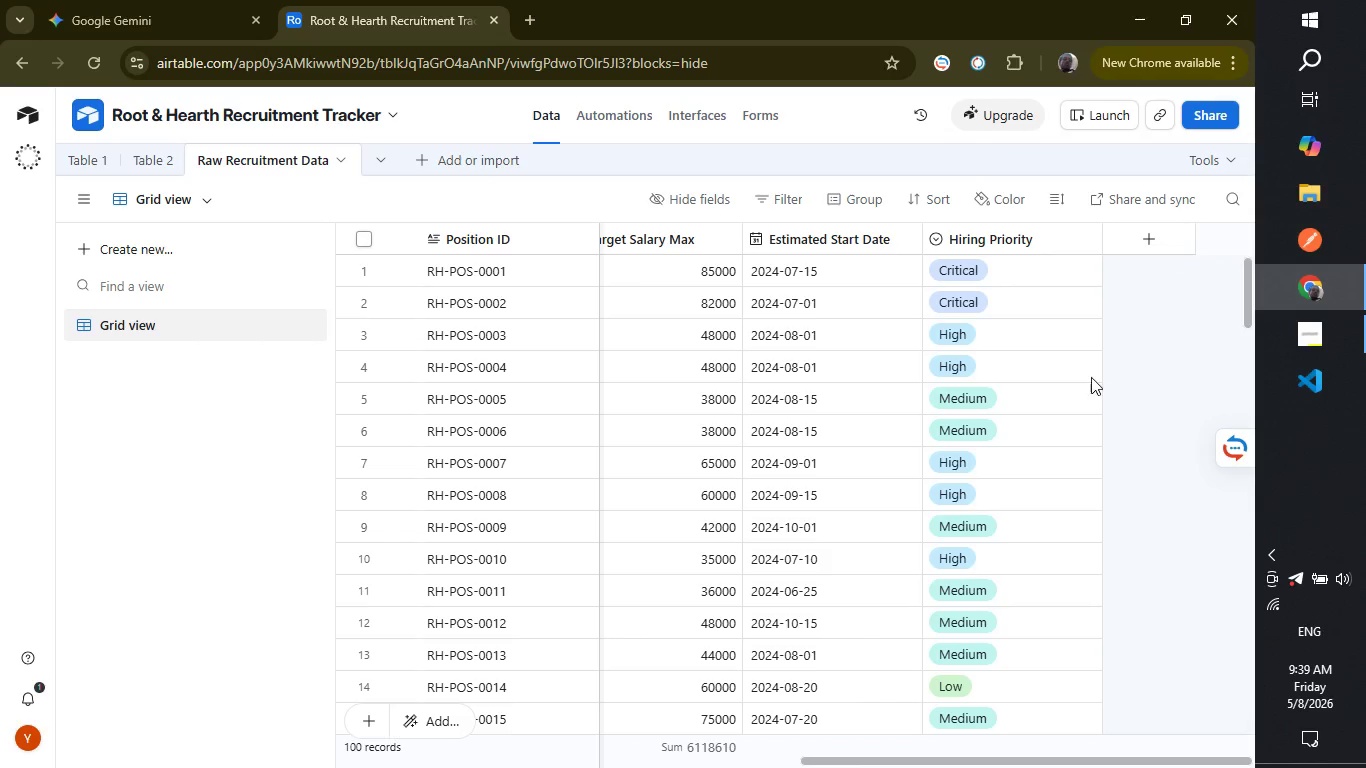 
mouse_move([1014, 255])
 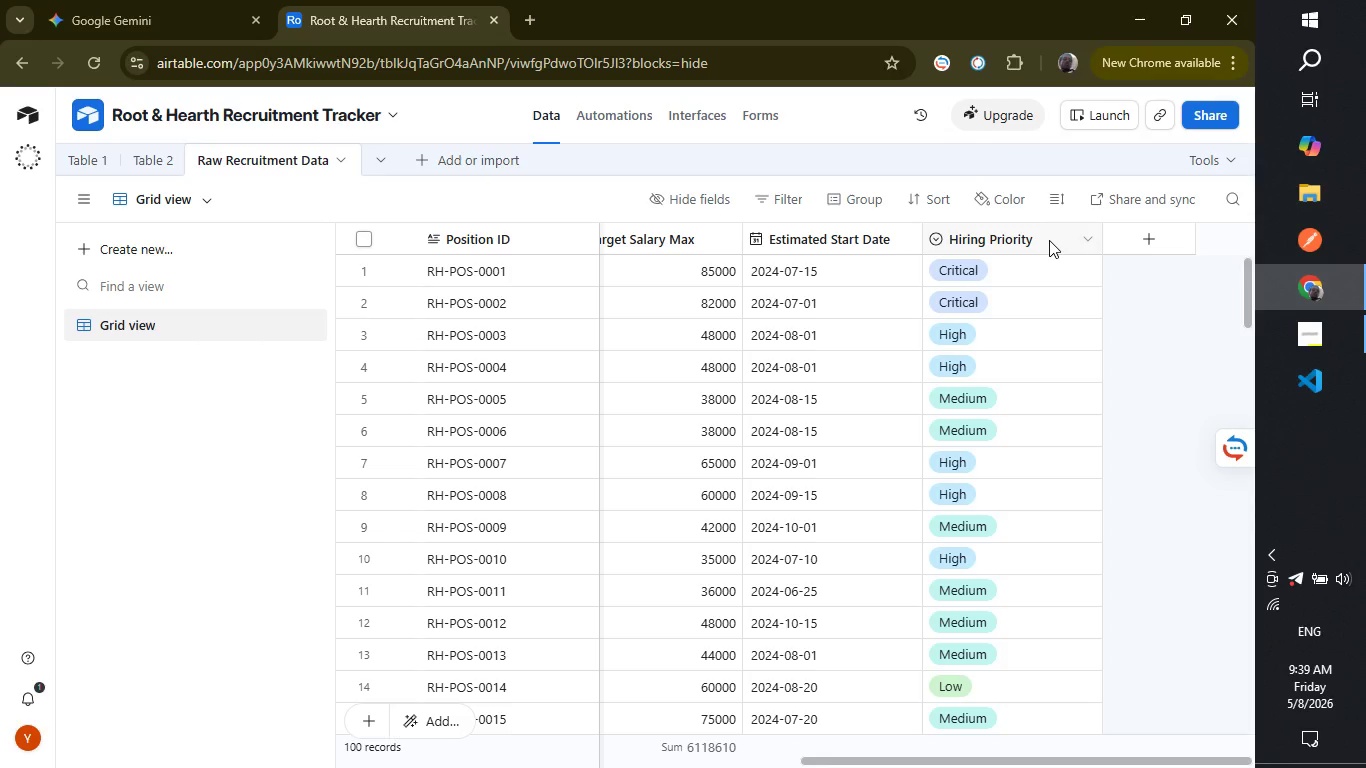 
right_click([1049, 240])
 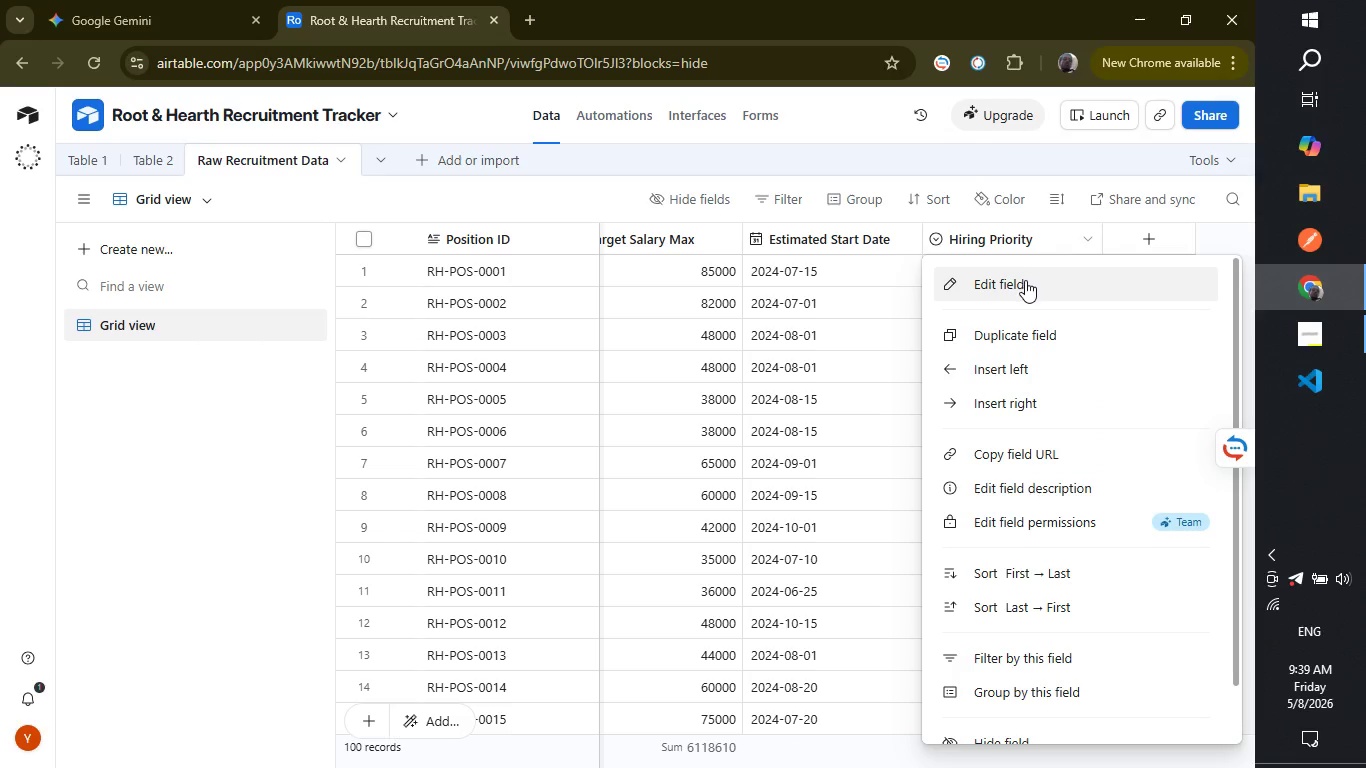 
left_click([1025, 280])
 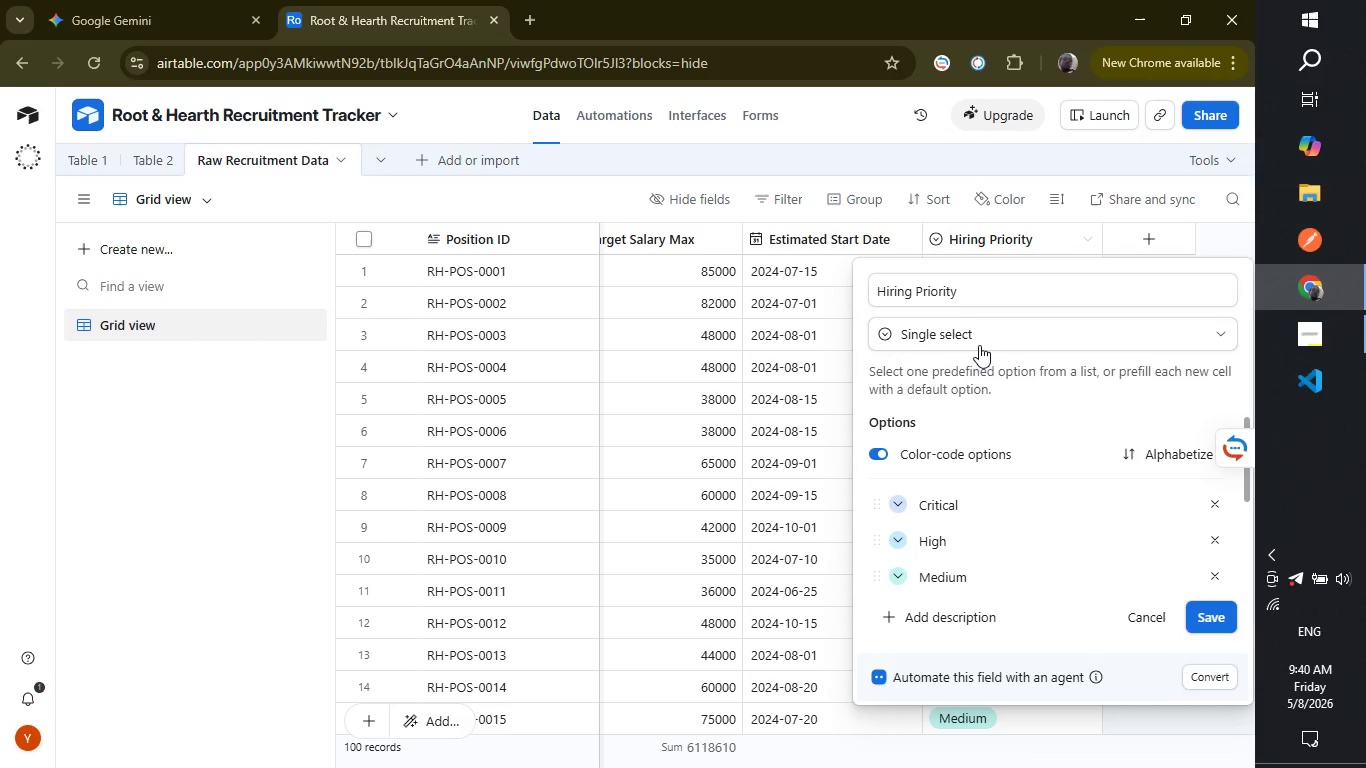 
left_click([979, 344])
 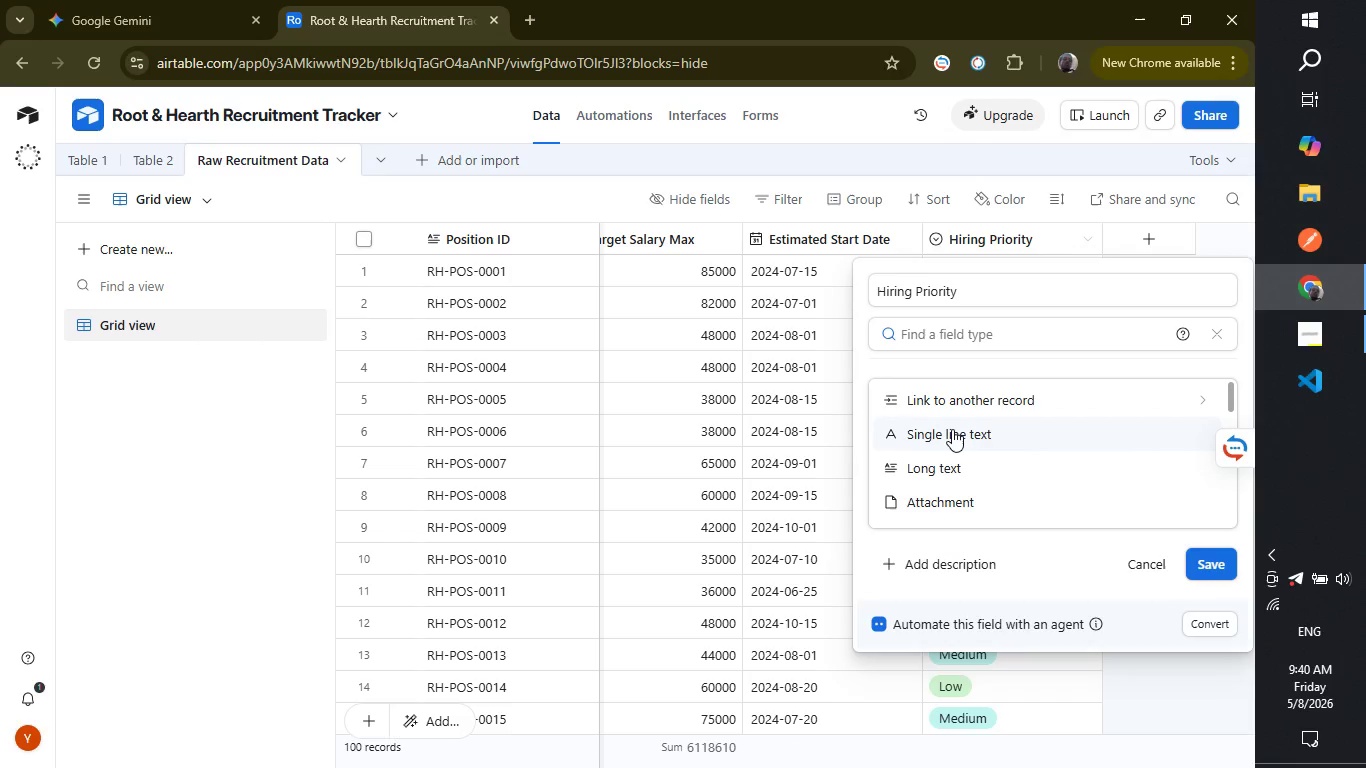 
left_click([952, 429])
 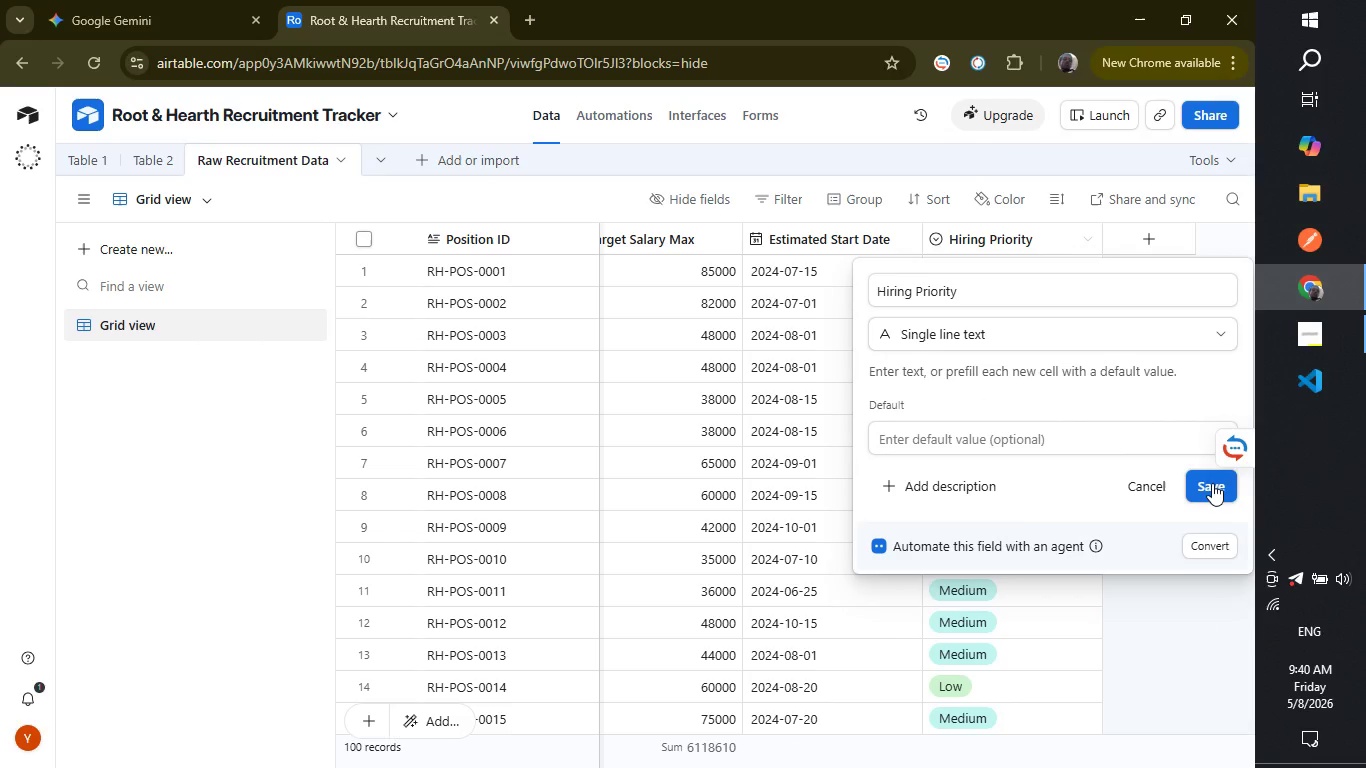 
left_click([1212, 483])
 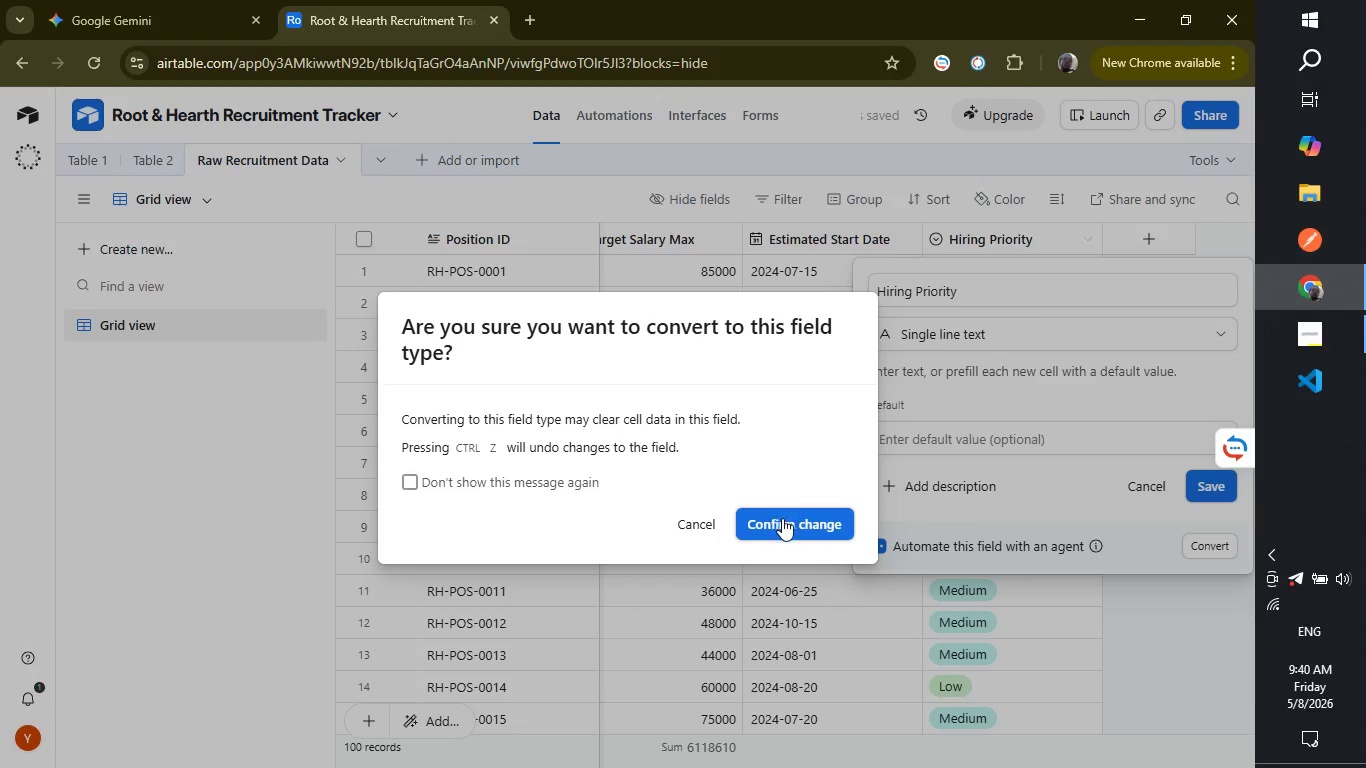 
left_click([785, 523])
 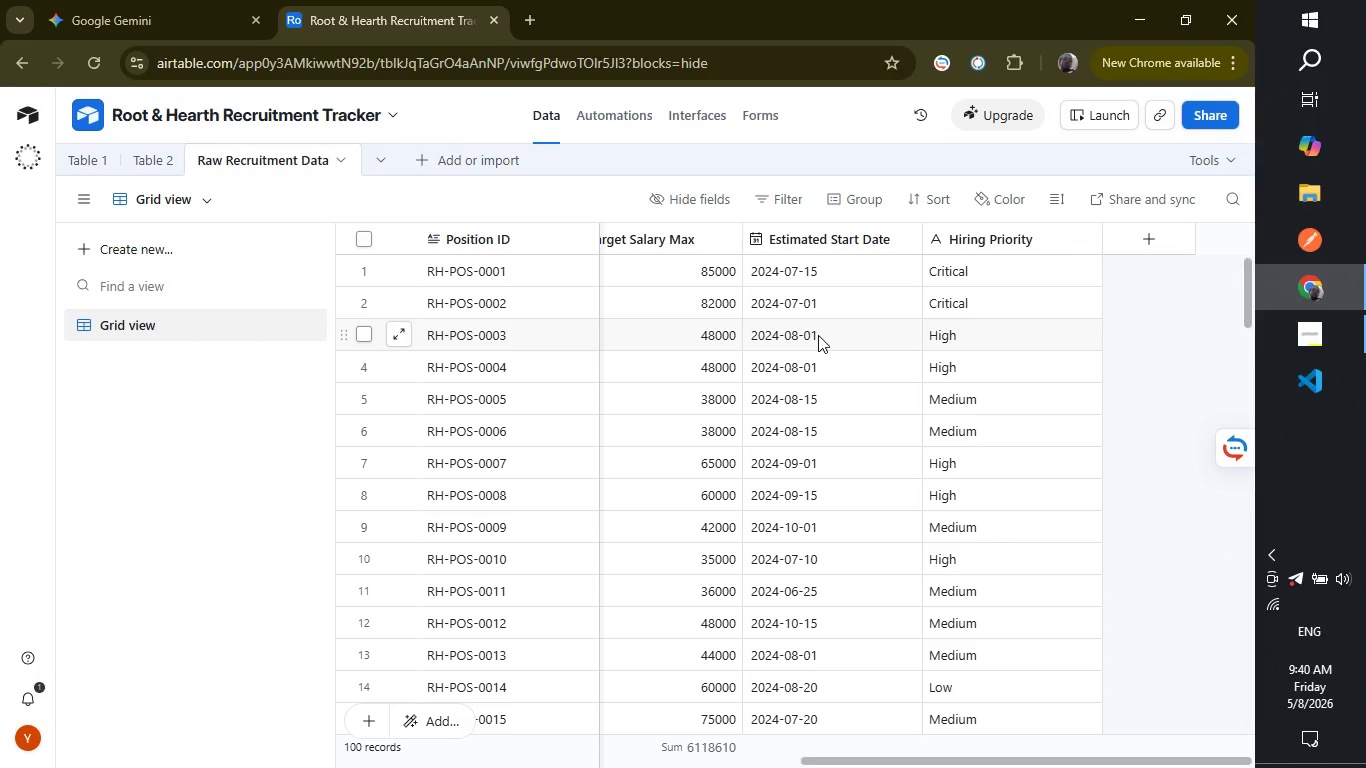 
wait(20.26)
 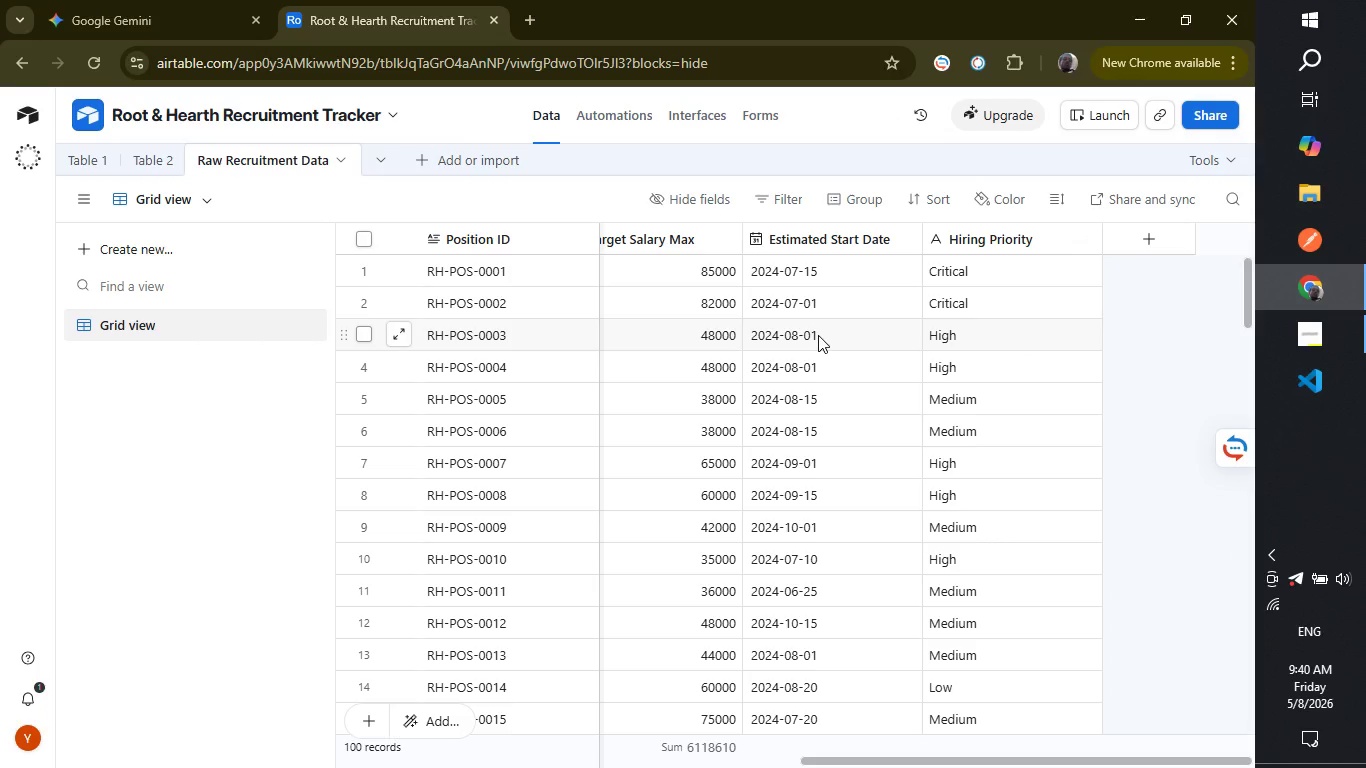 
left_click_drag(start_coordinate=[893, 761], to_coordinate=[756, 758])
 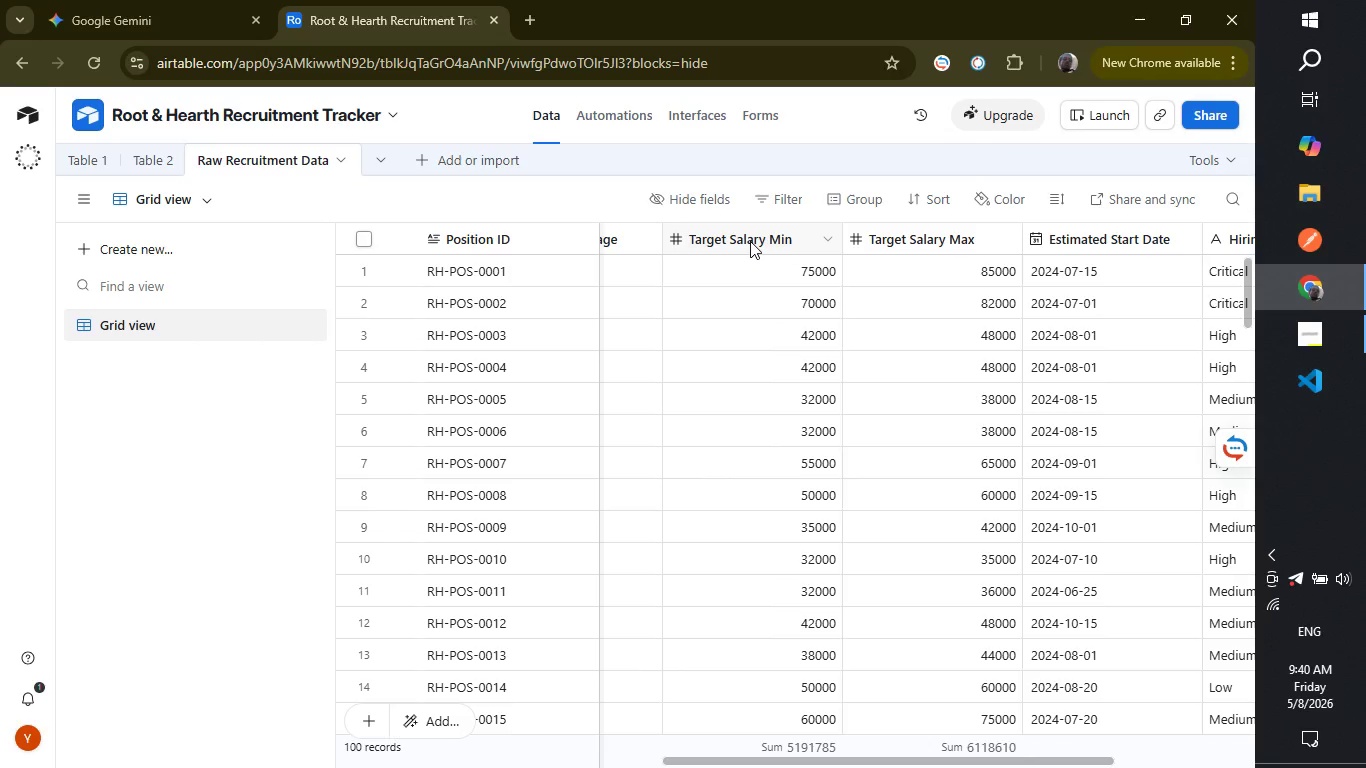 
right_click([750, 232])
 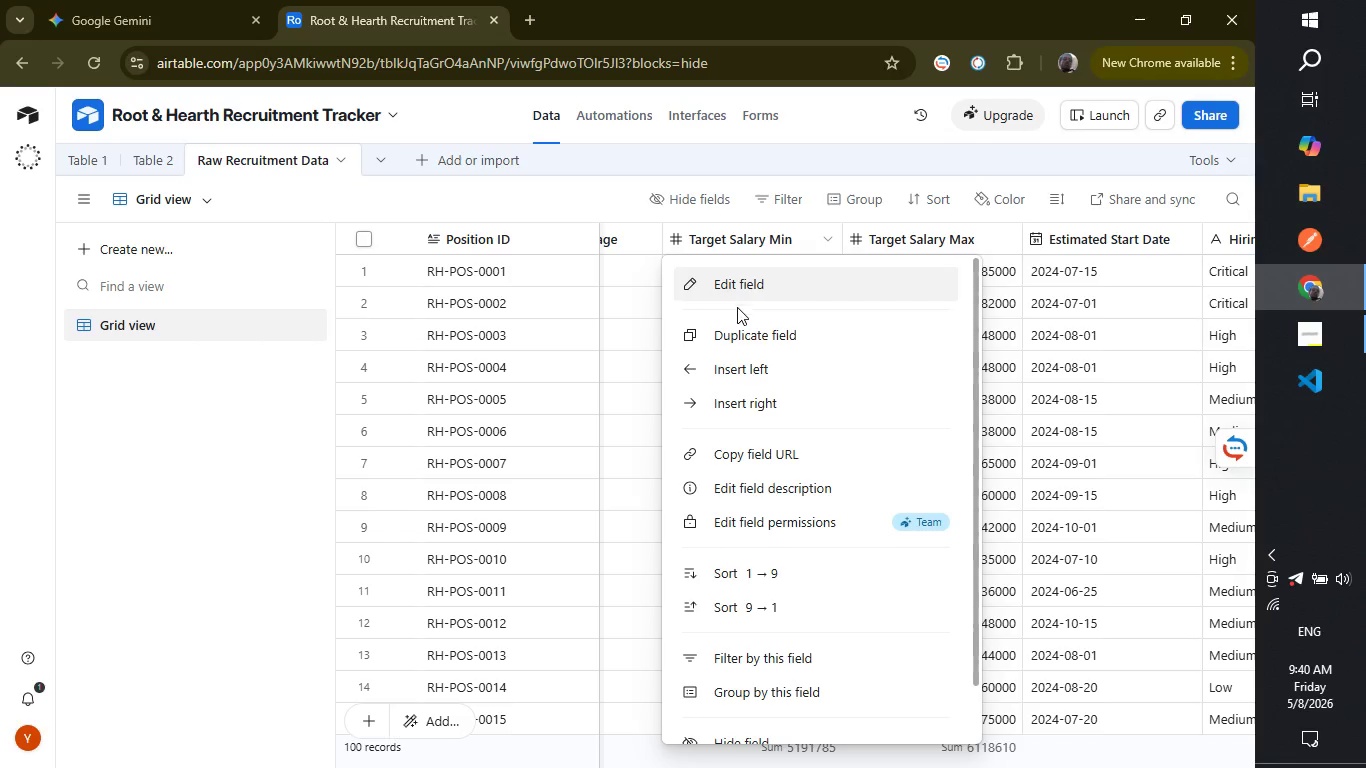 
wait(6.31)
 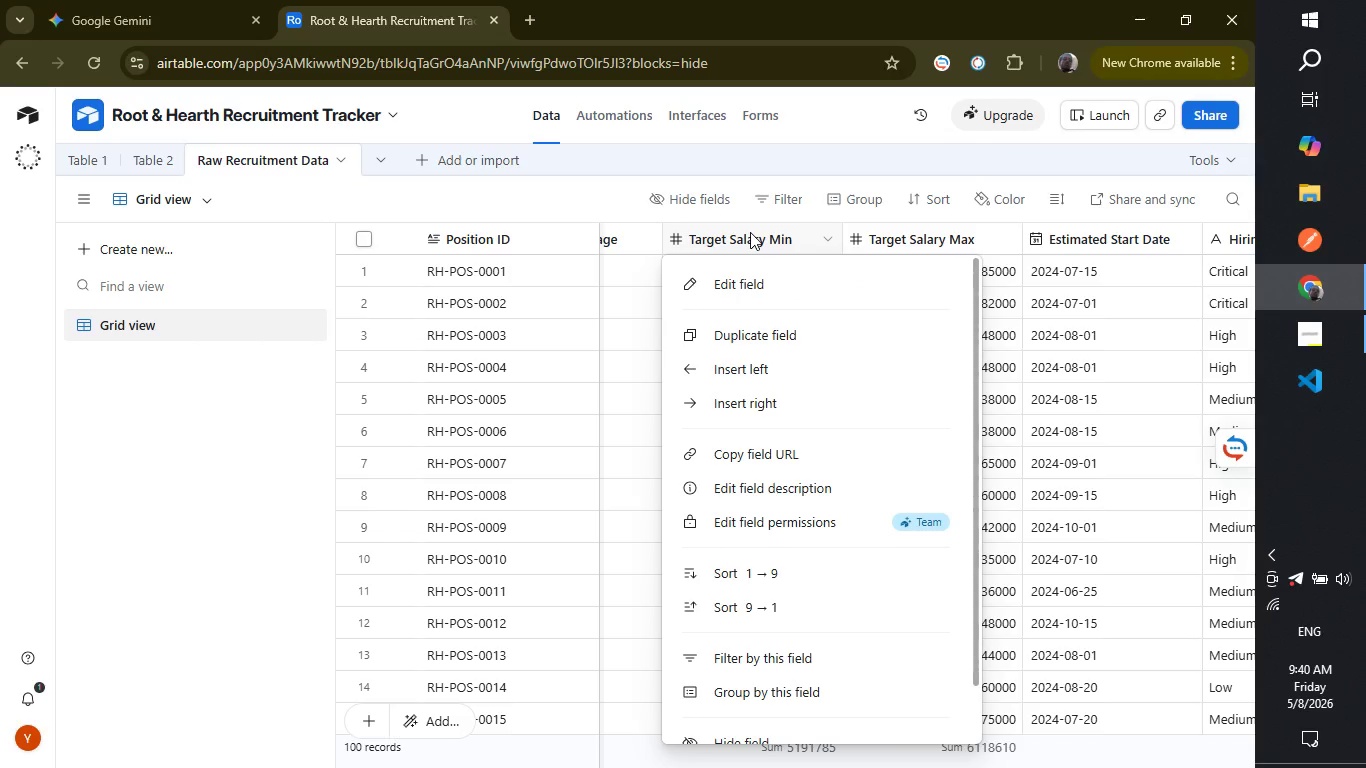 
left_click([750, 287])
 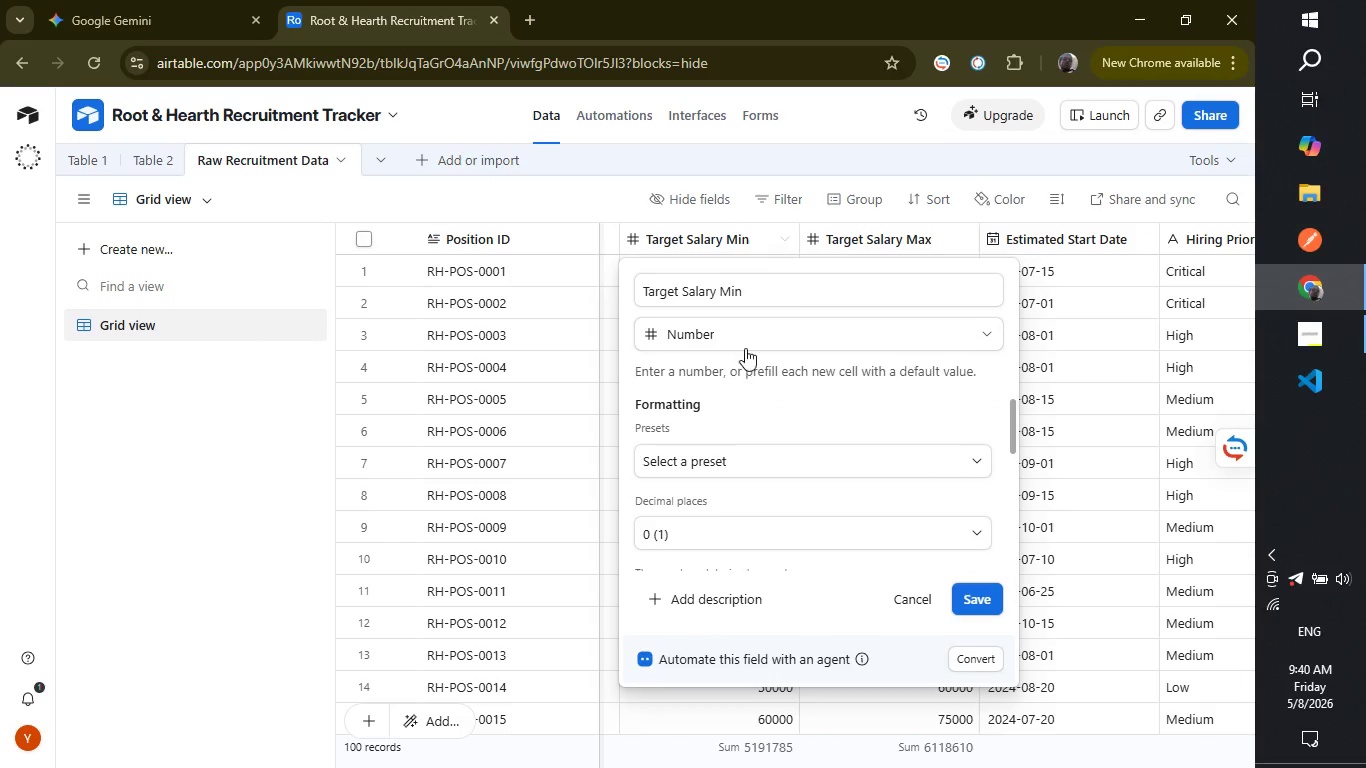 
left_click([745, 336])
 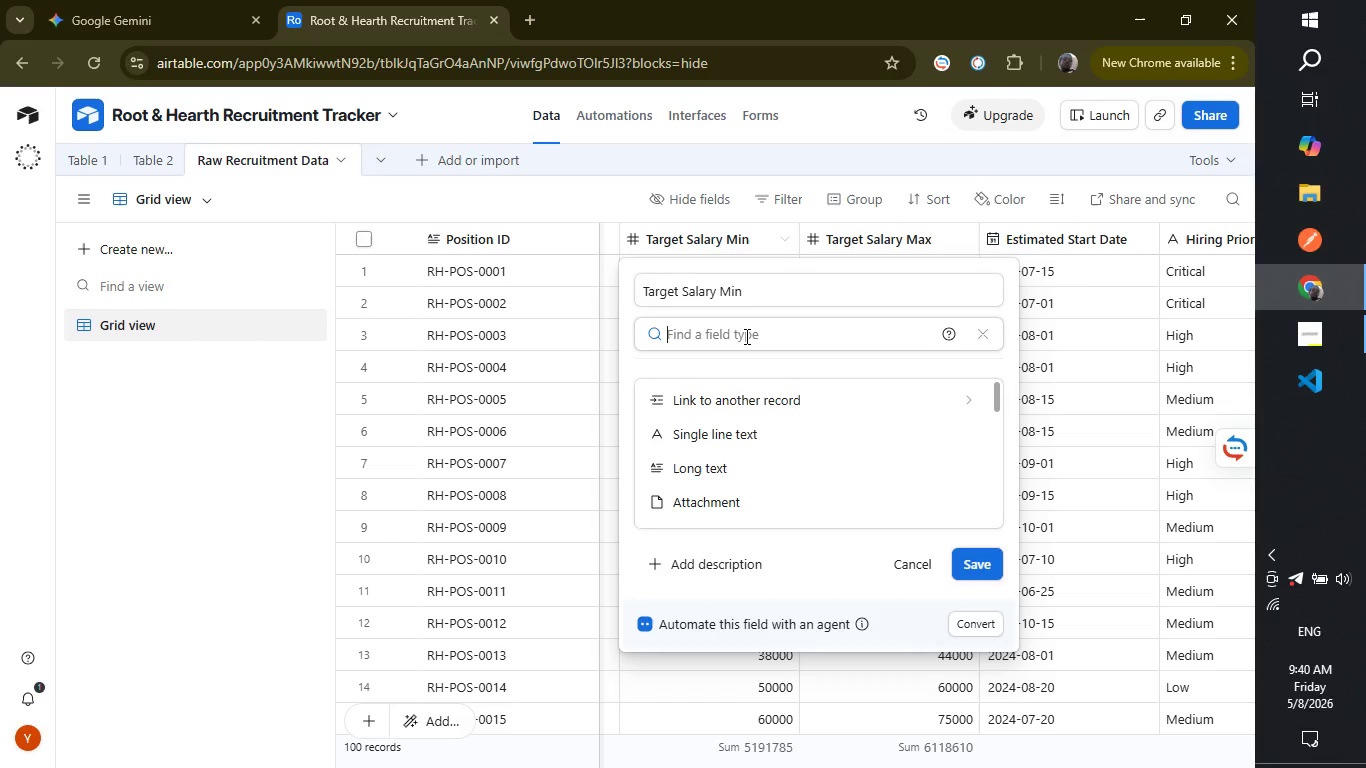 
type(cu)
 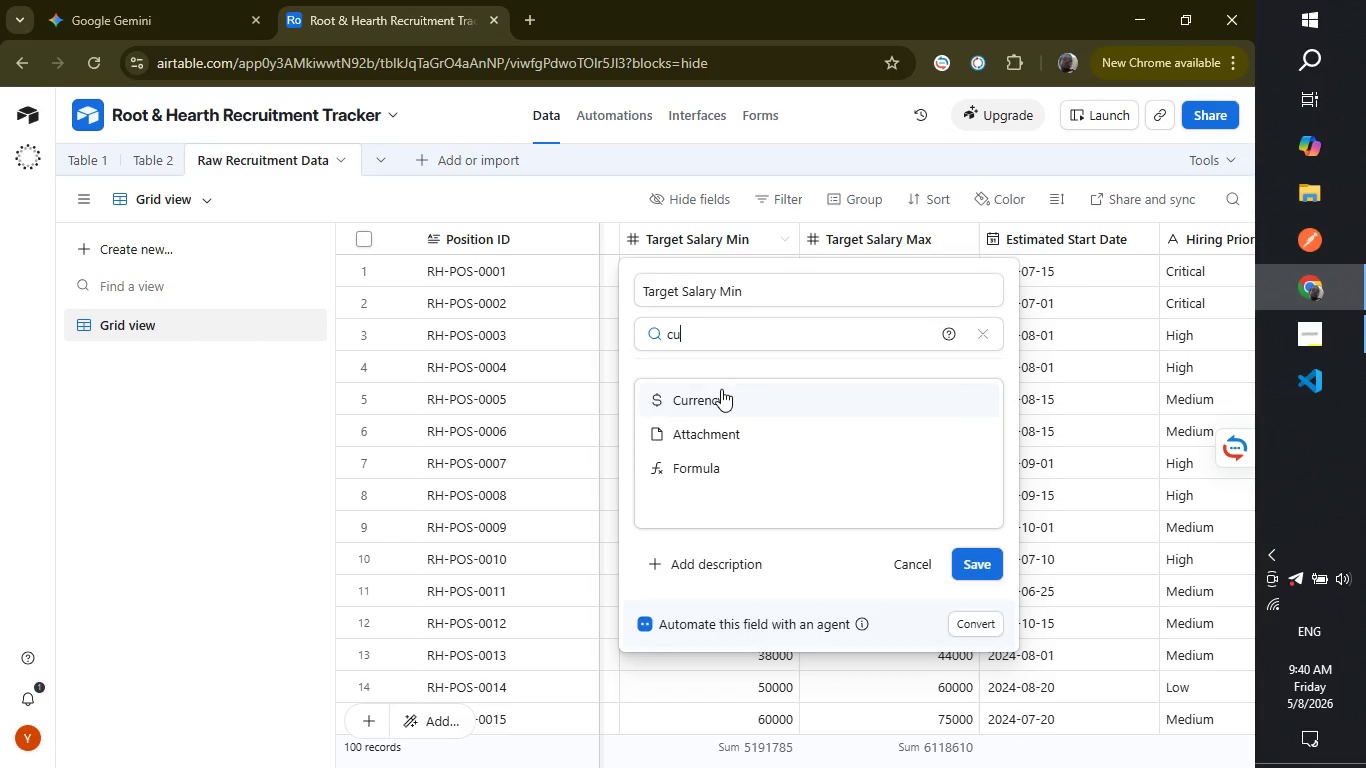 
left_click([720, 393])
 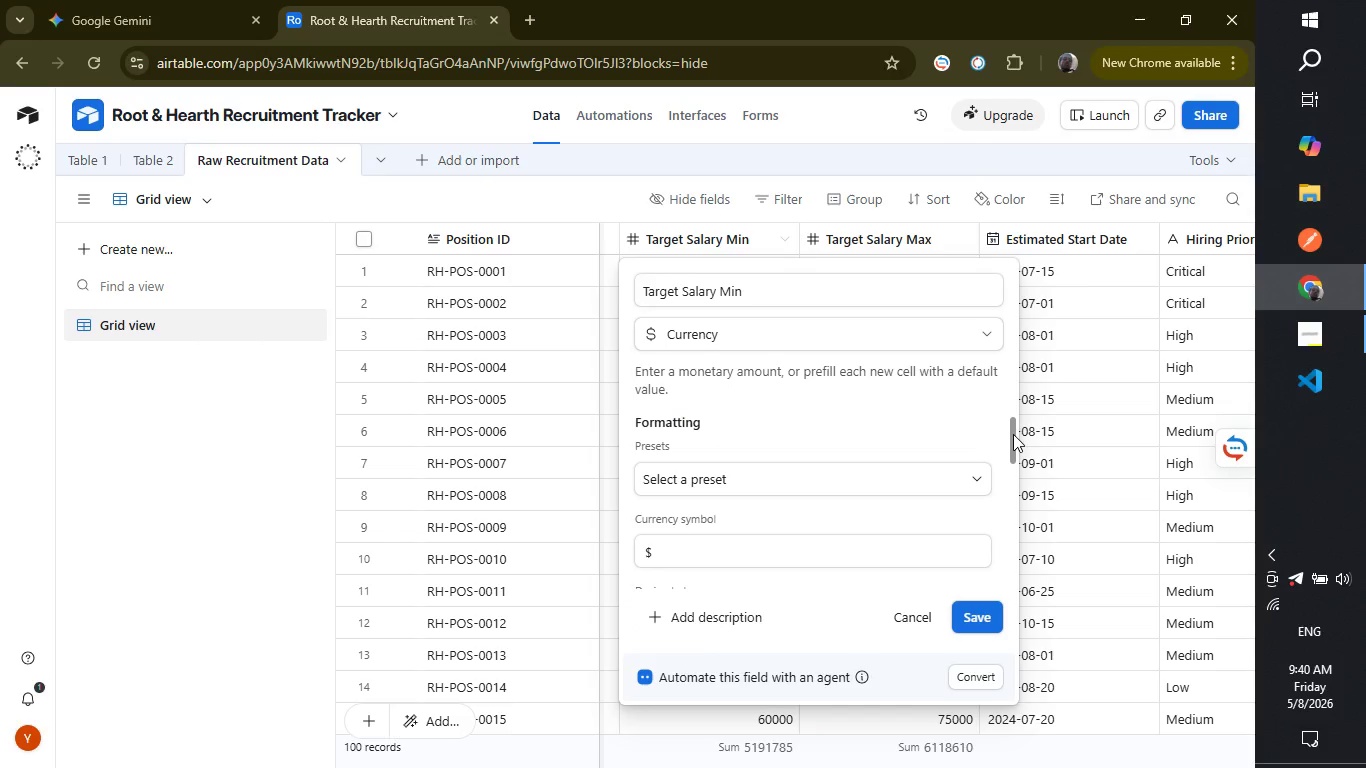 
left_click_drag(start_coordinate=[1013, 434], to_coordinate=[1008, 474])
 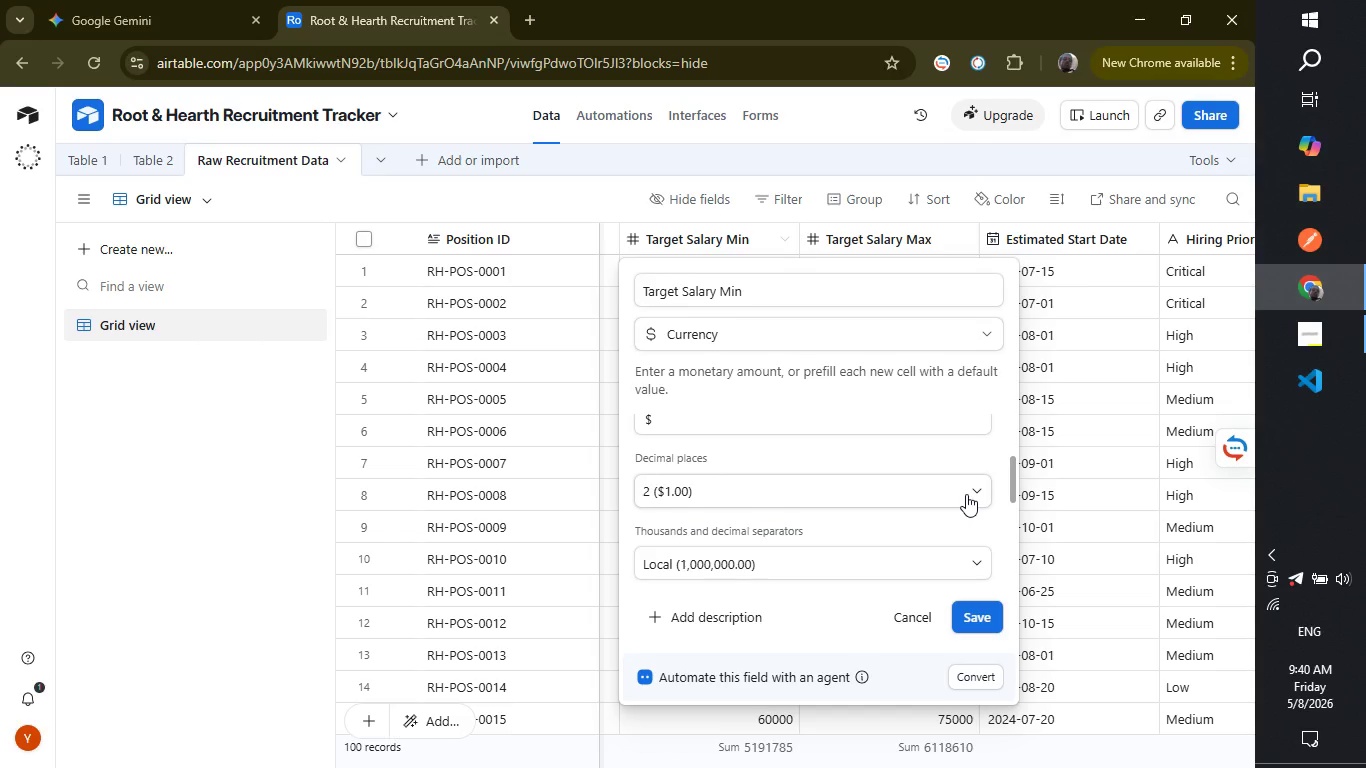 
left_click([966, 494])
 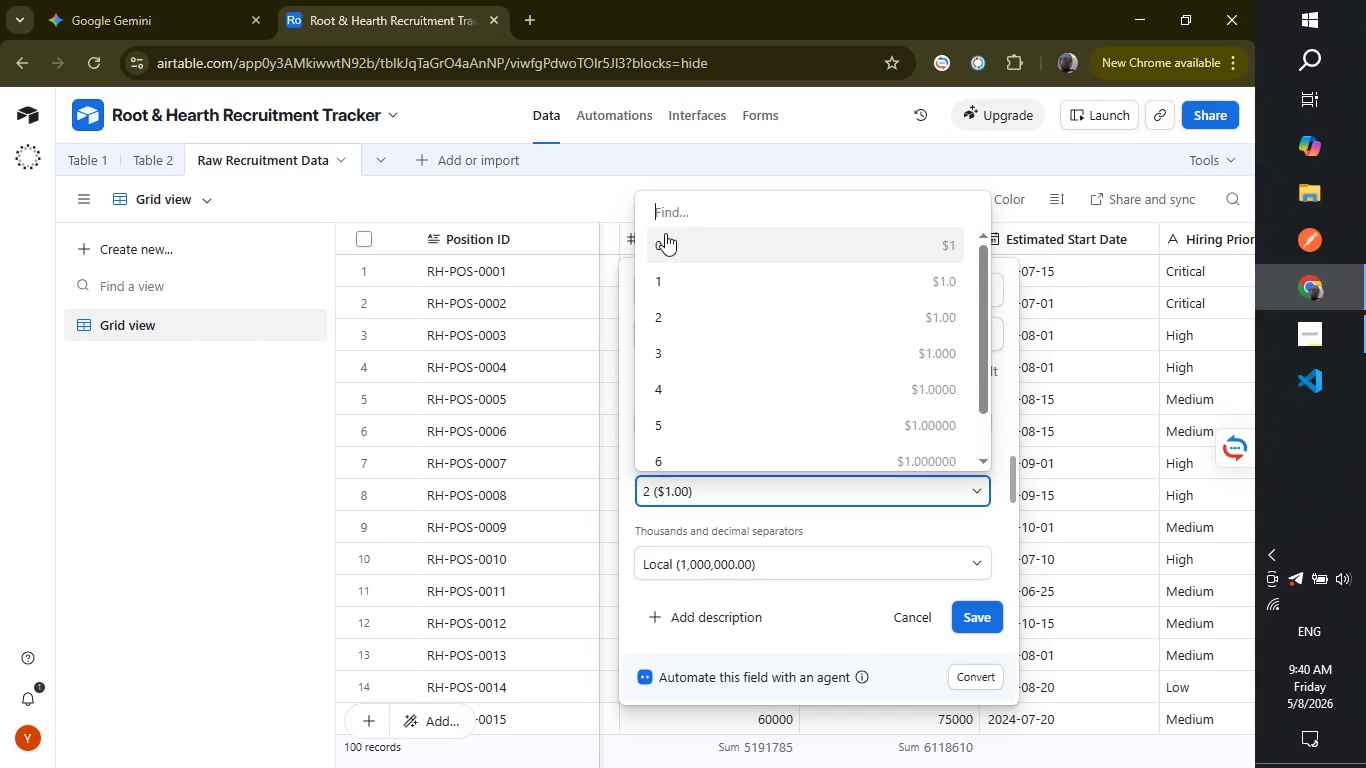 
left_click([665, 233])
 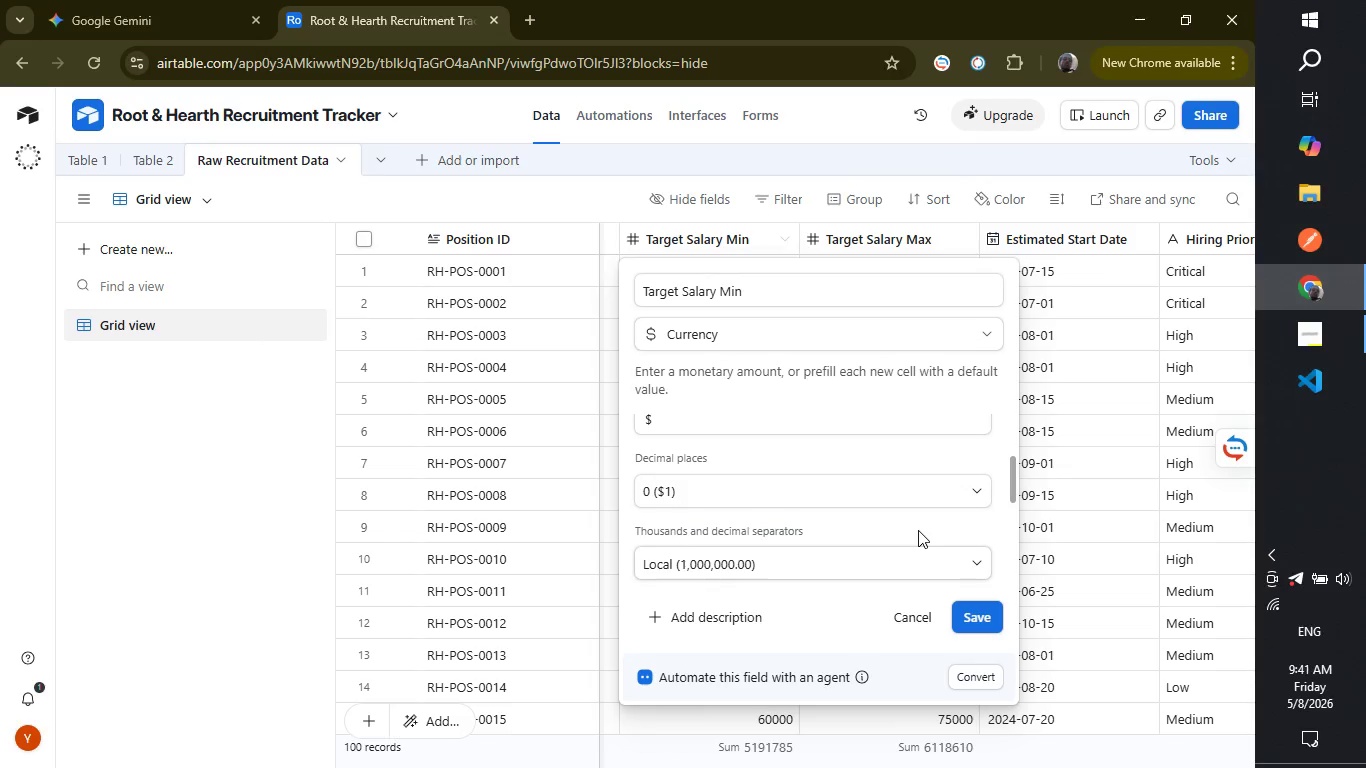 
wait(7.58)
 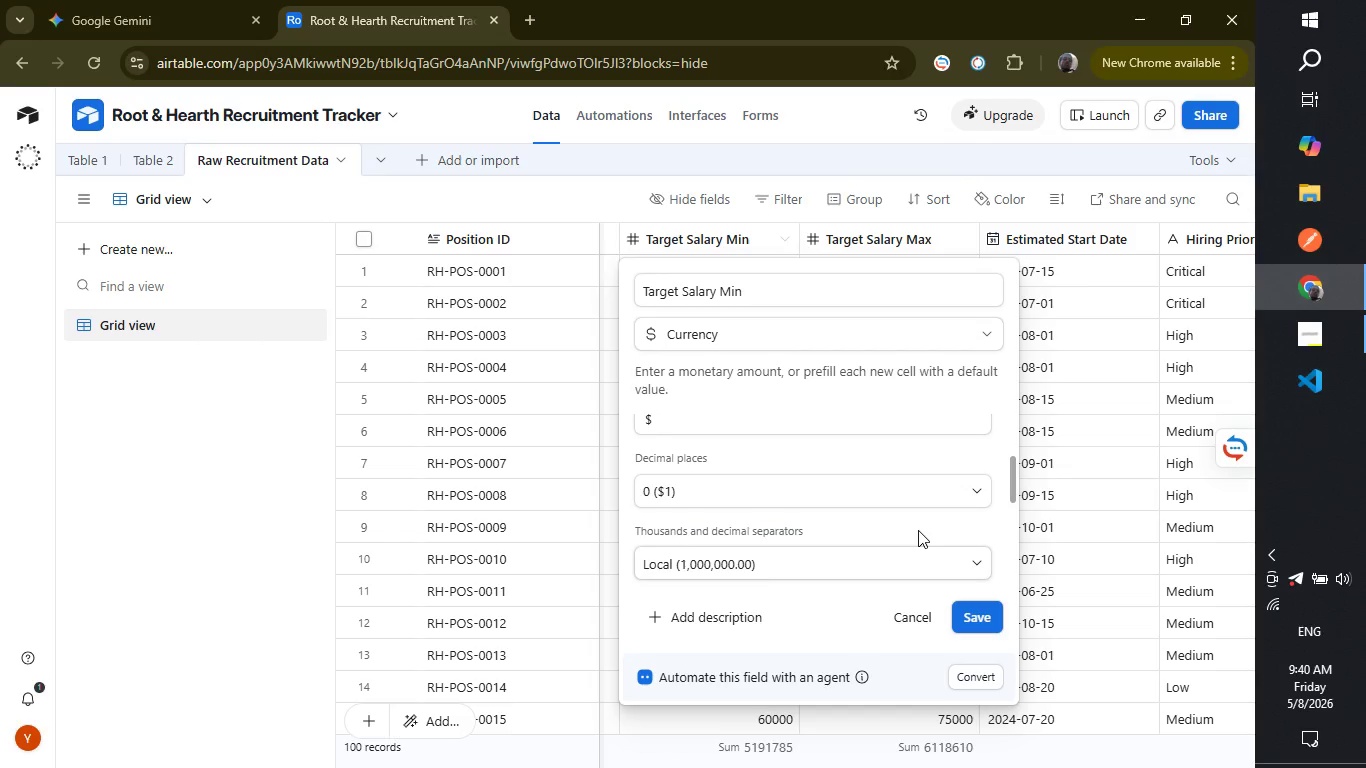 
left_click([981, 617])
 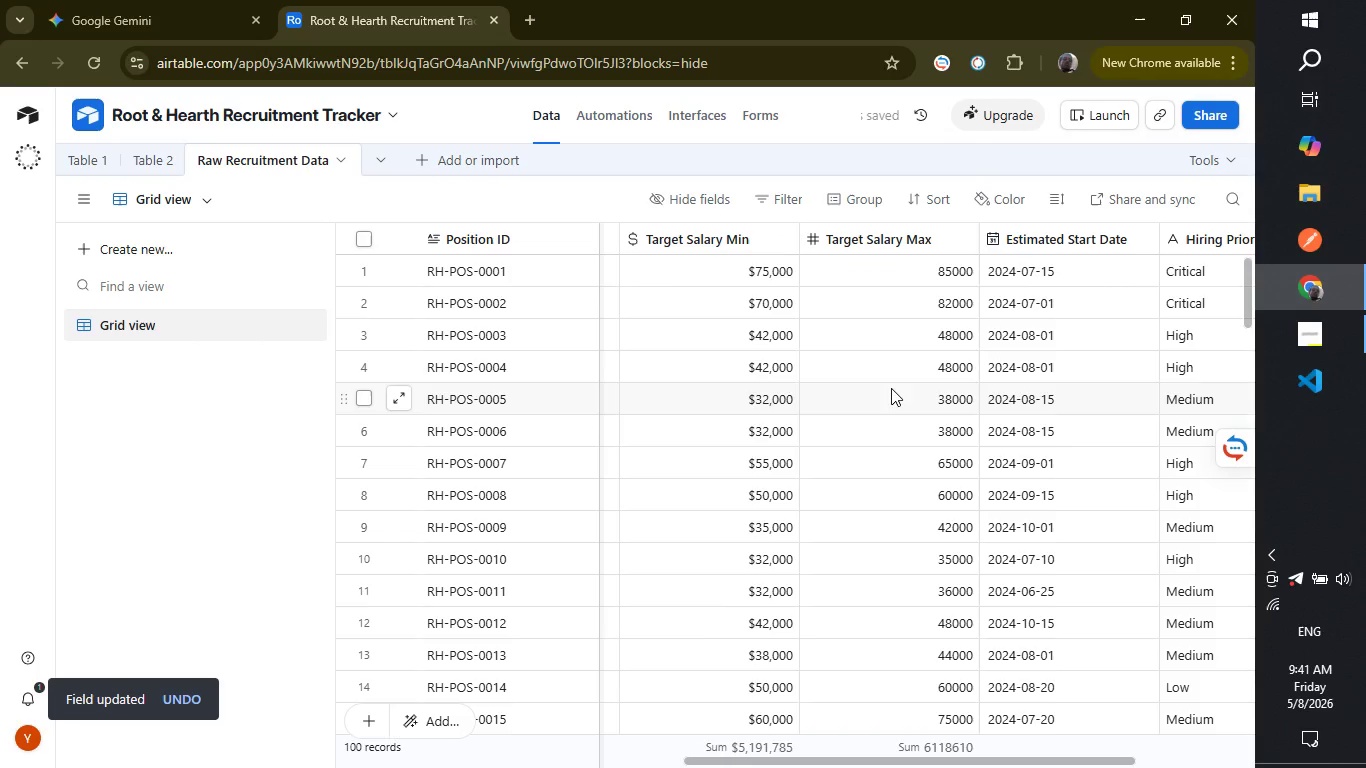 
mouse_move([892, 237])
 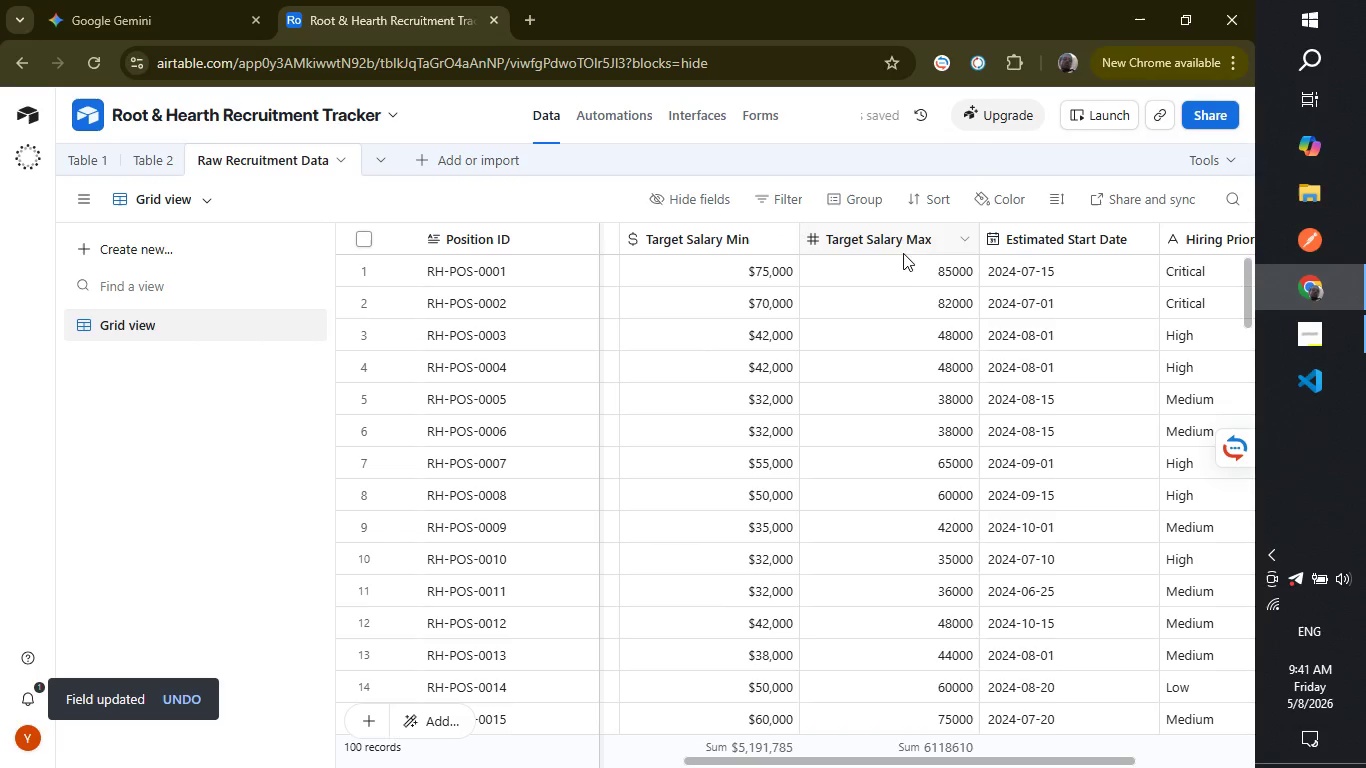 
right_click([903, 254])
 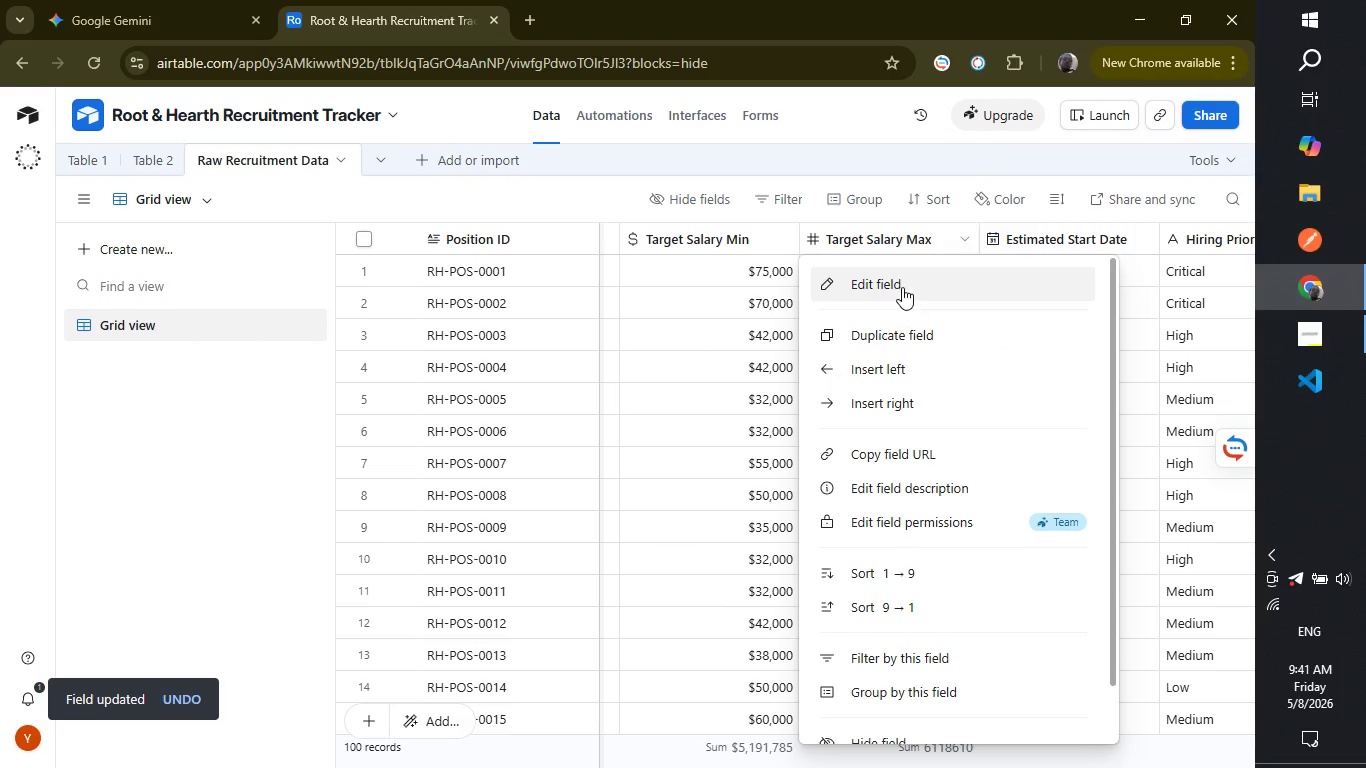 
left_click([906, 281])
 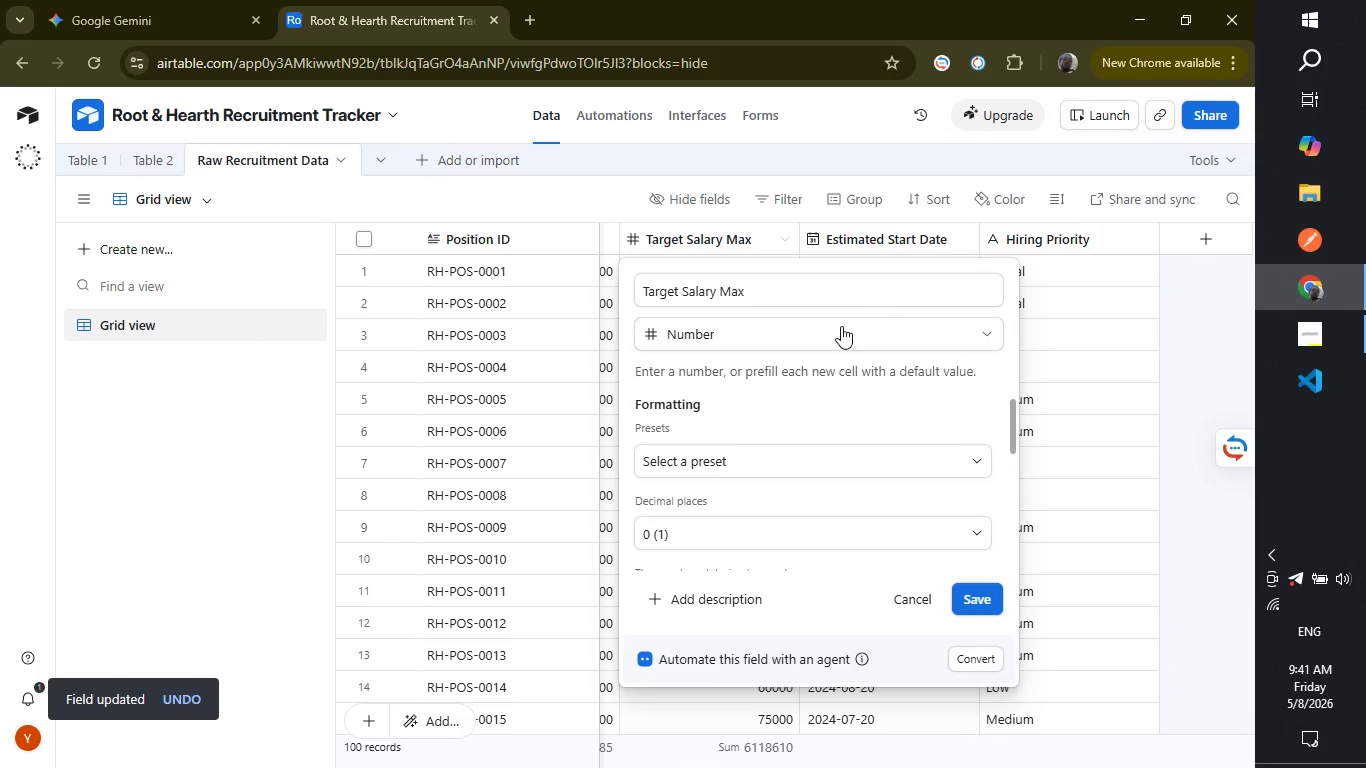 
left_click([836, 331])
 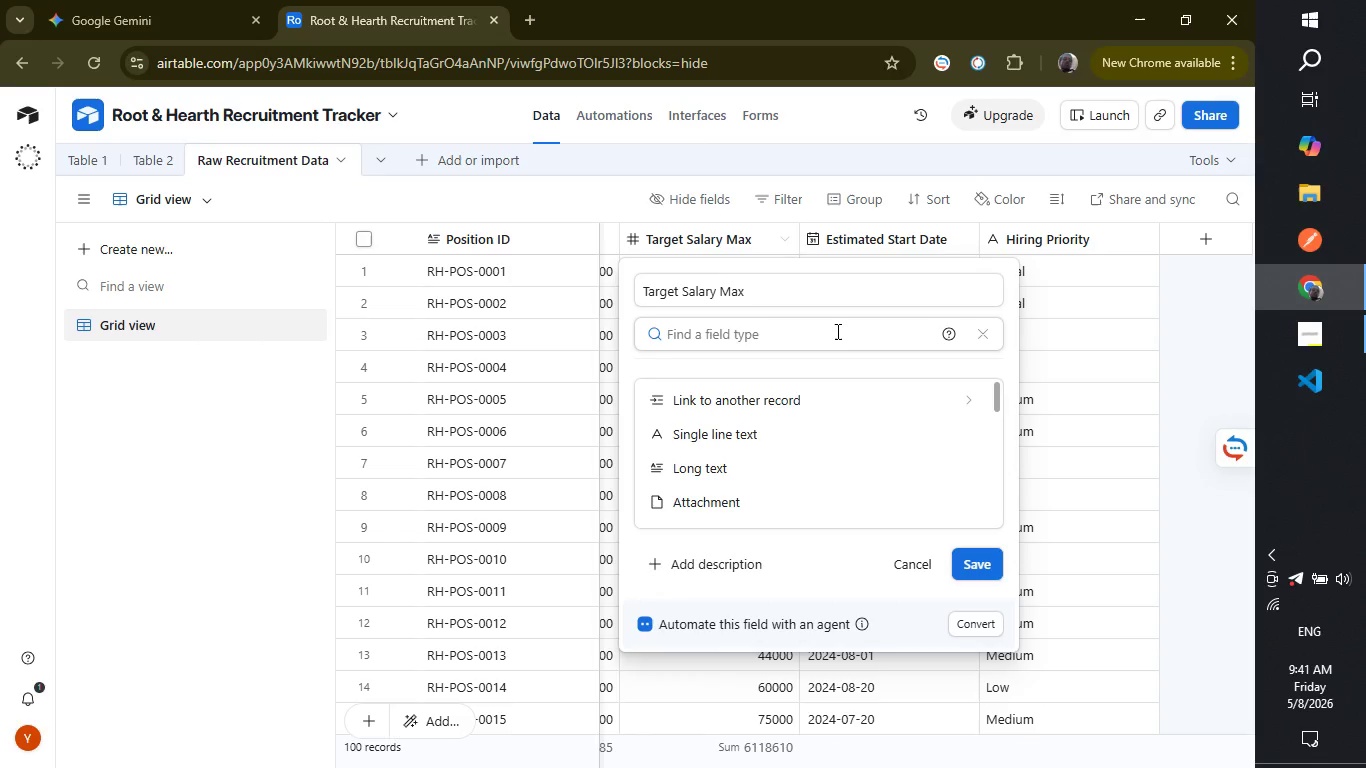 
type(cu)
 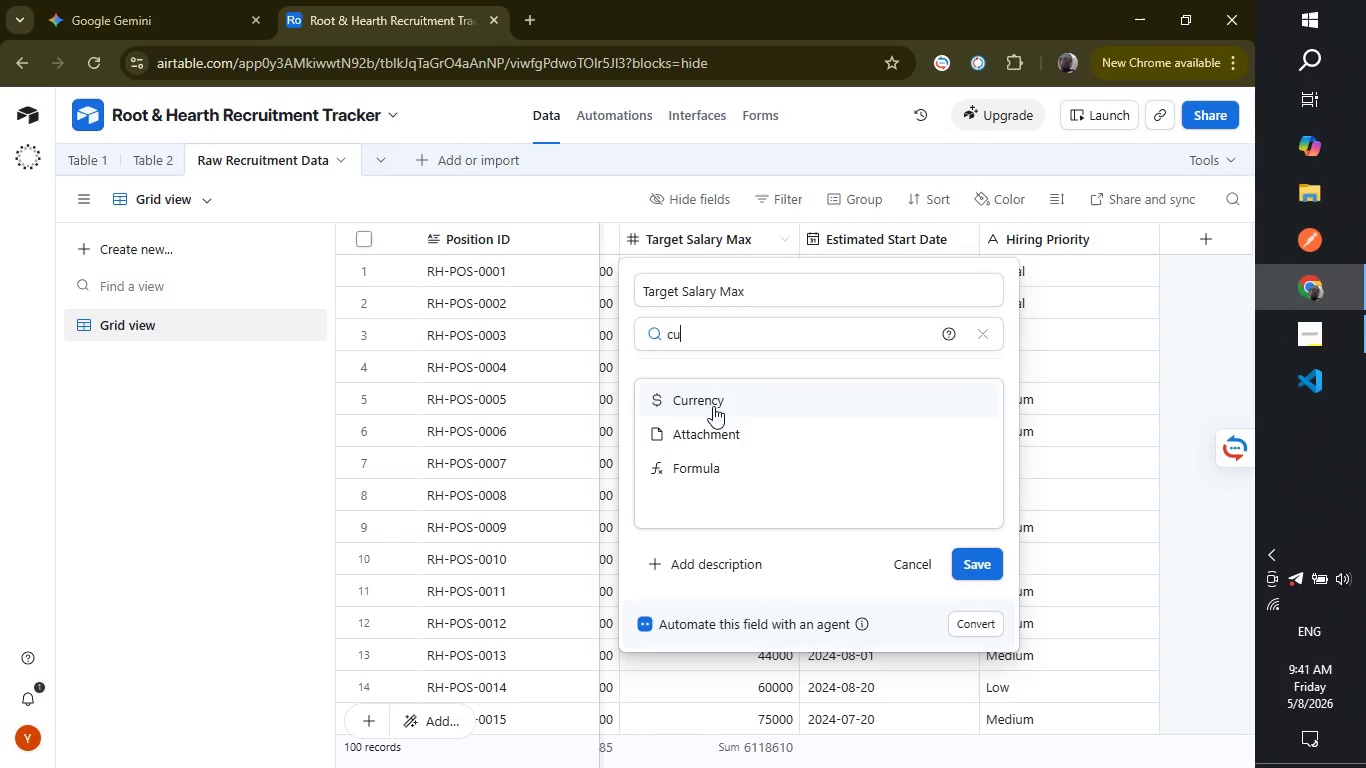 
left_click([712, 404])
 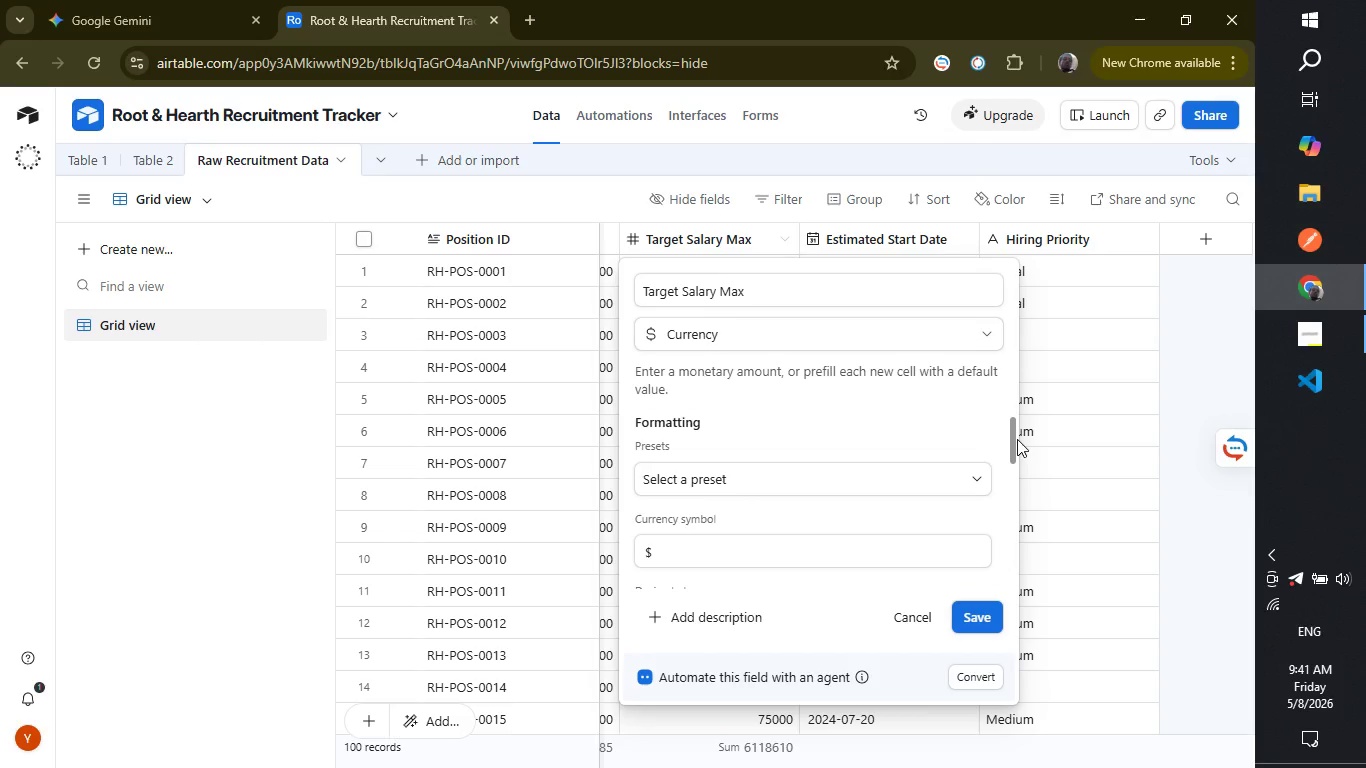 
left_click_drag(start_coordinate=[1011, 427], to_coordinate=[1014, 460])
 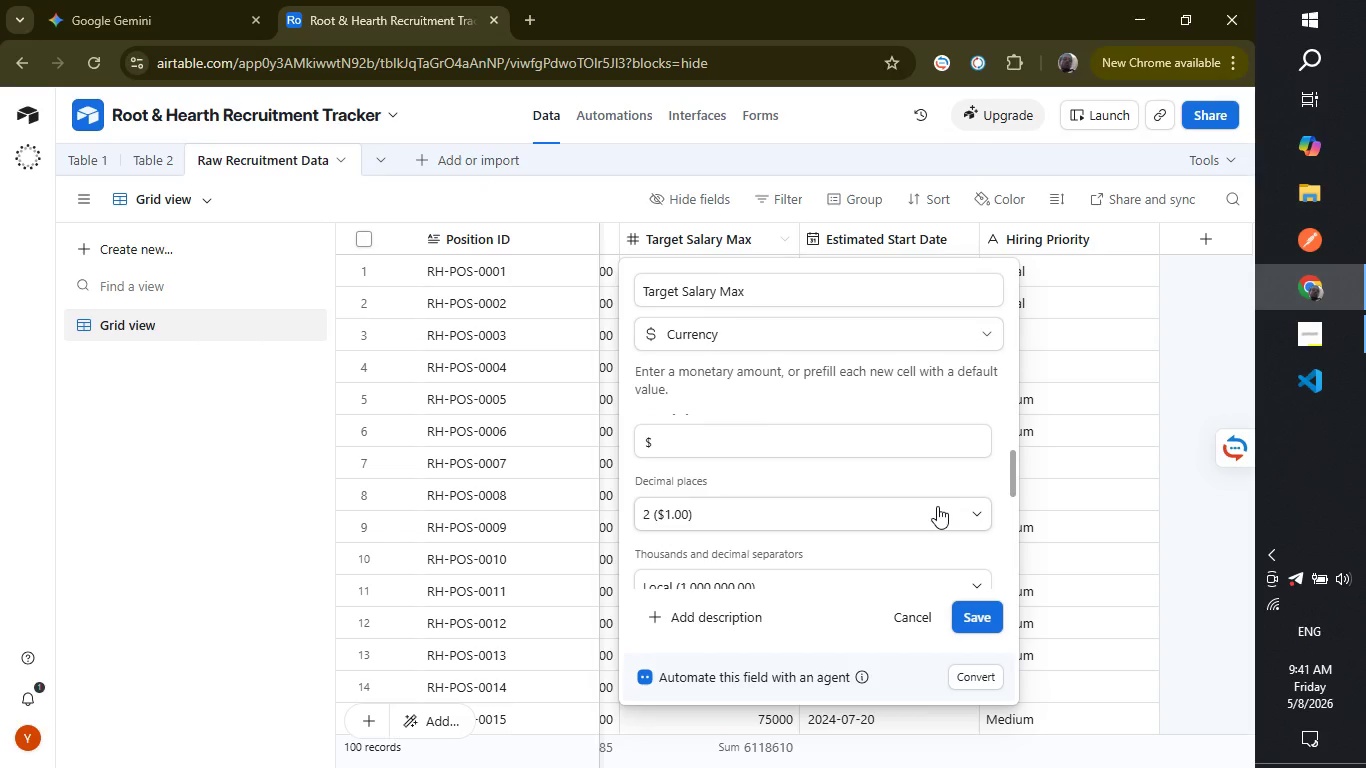 
left_click([937, 506])
 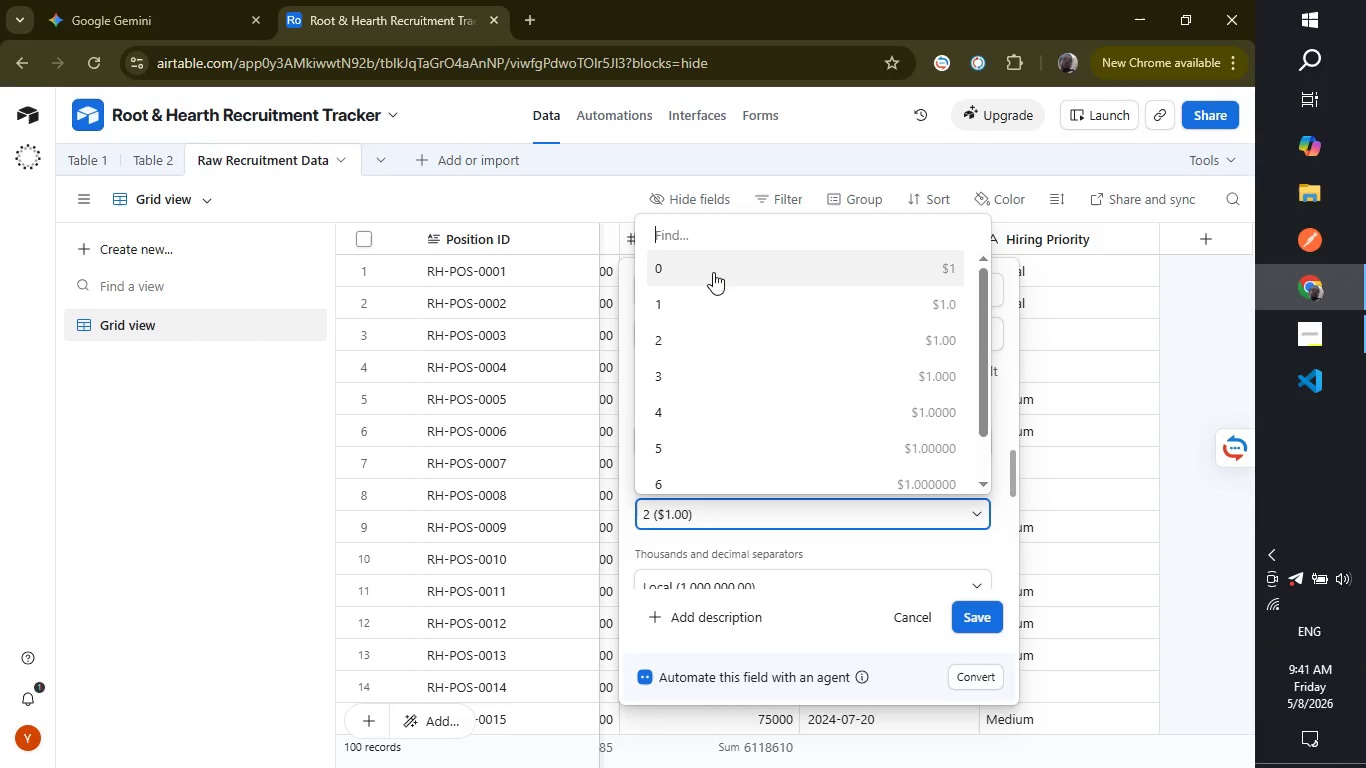 
left_click([709, 273])
 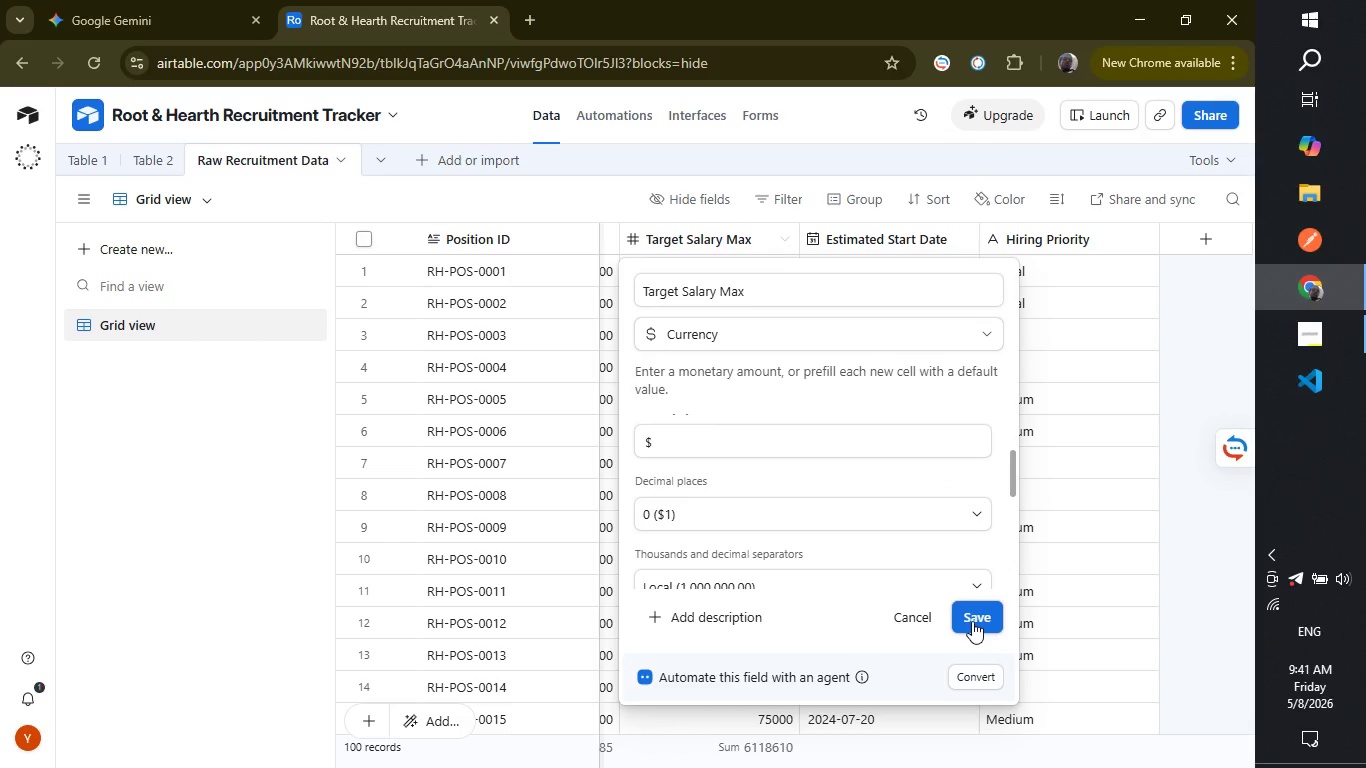 
left_click([976, 618])
 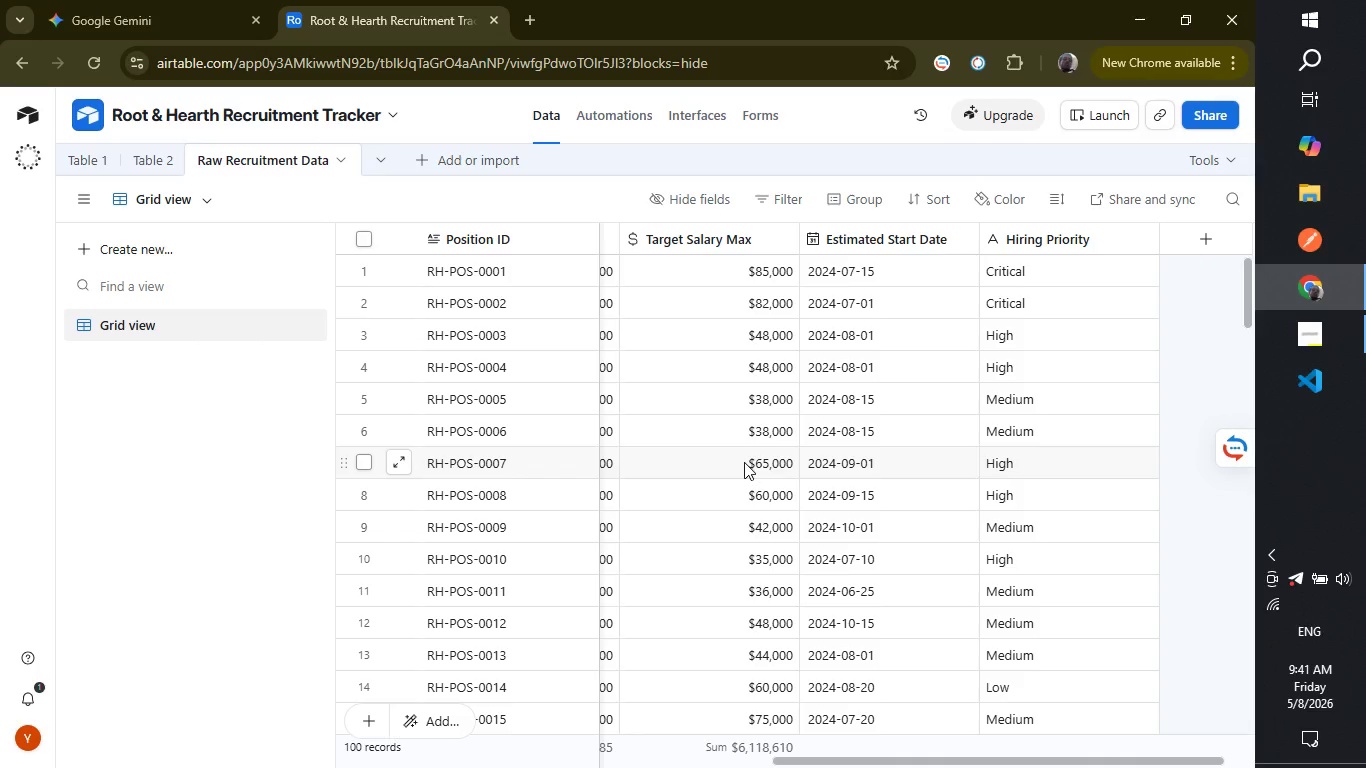 
wait(29.14)
 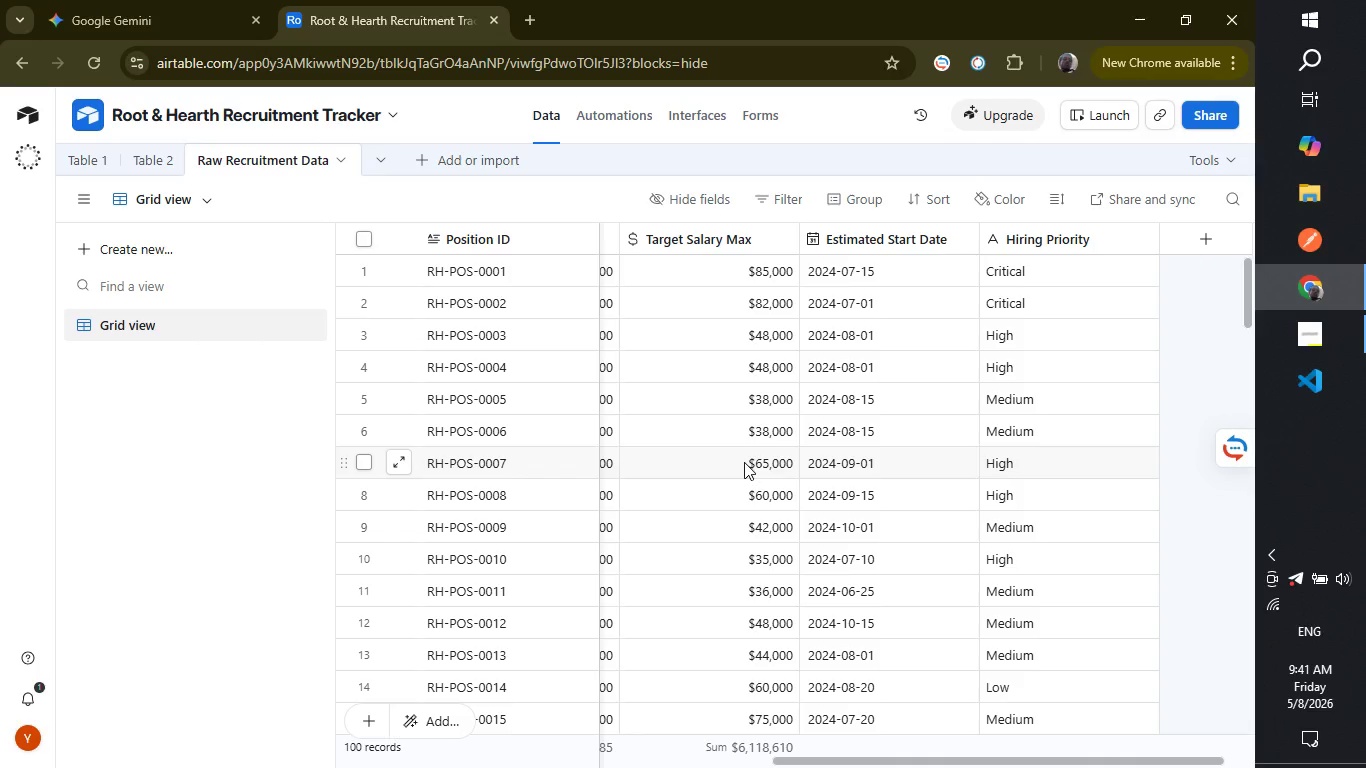 
left_click_drag(start_coordinate=[883, 756], to_coordinate=[421, 762])
 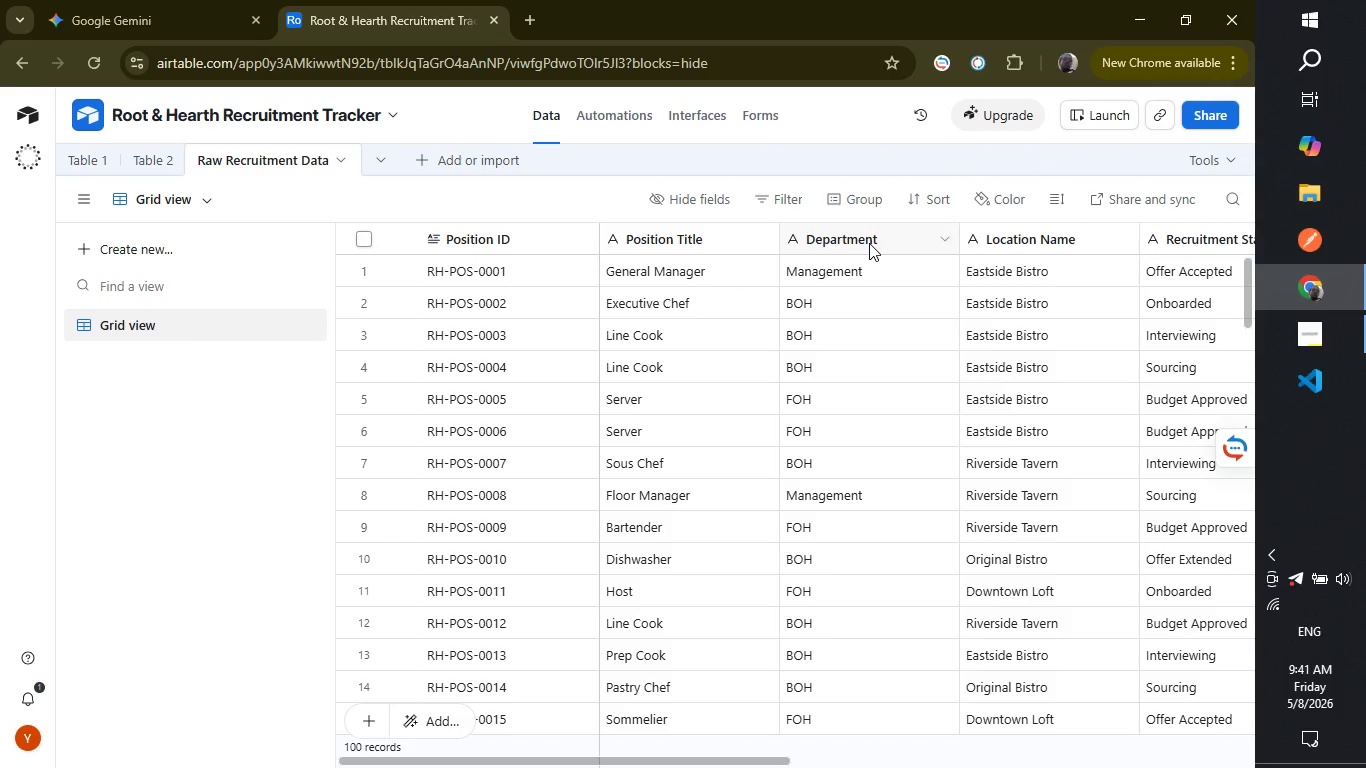 
right_click([869, 243])
 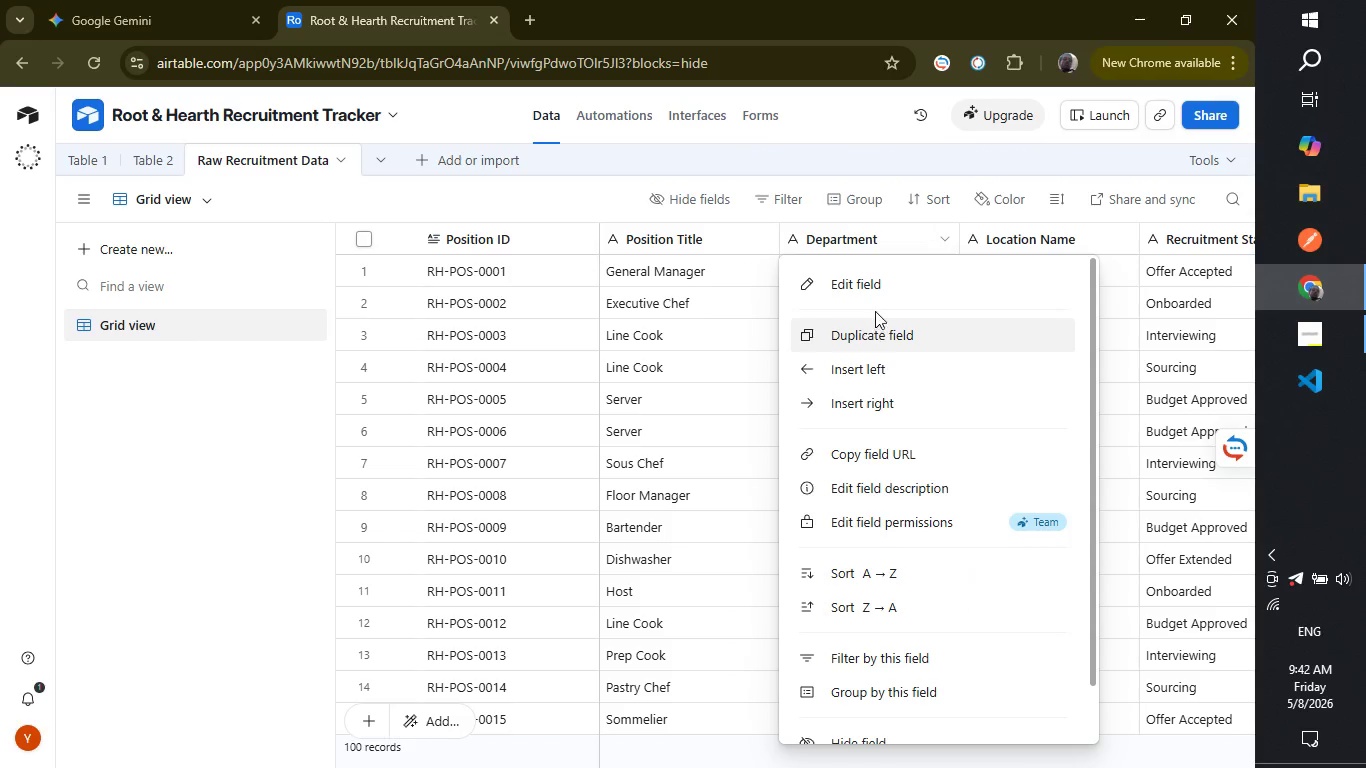 
left_click([885, 285])
 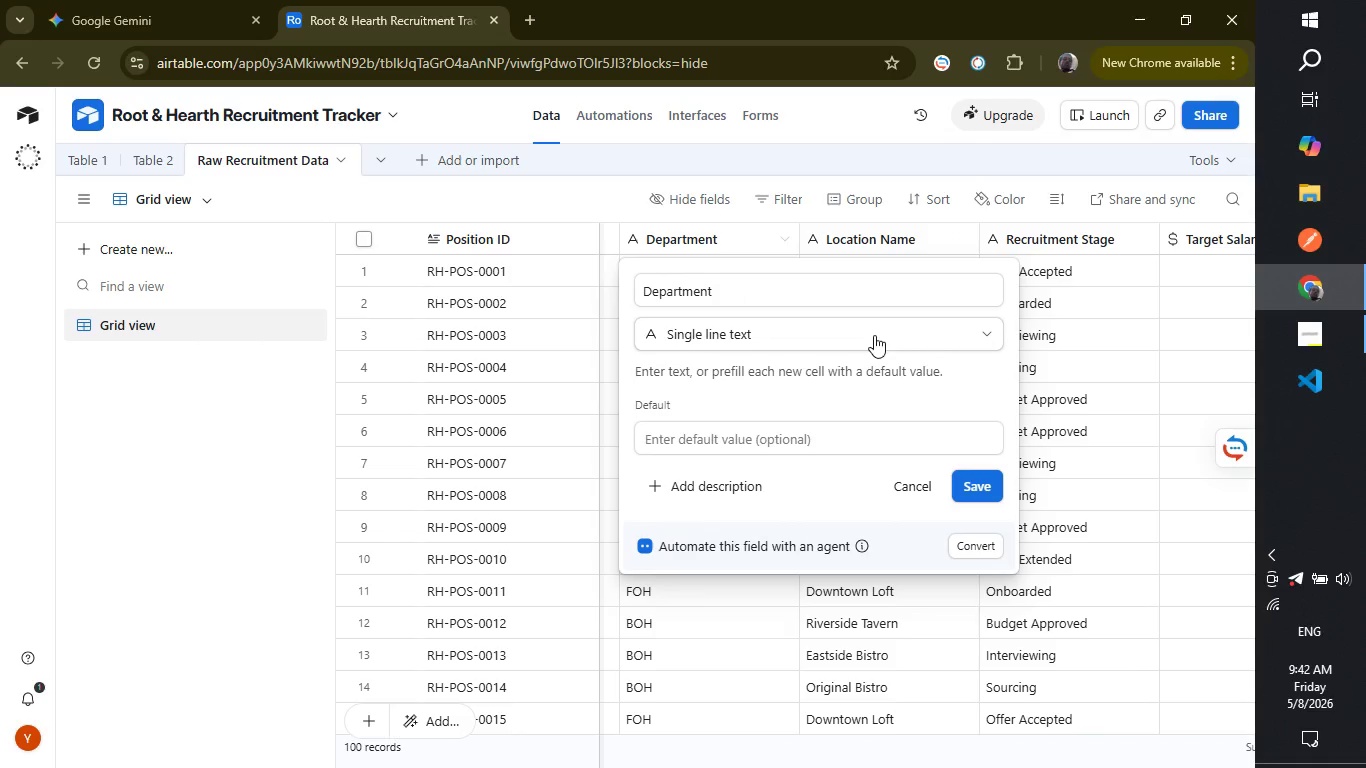 
left_click([874, 335])
 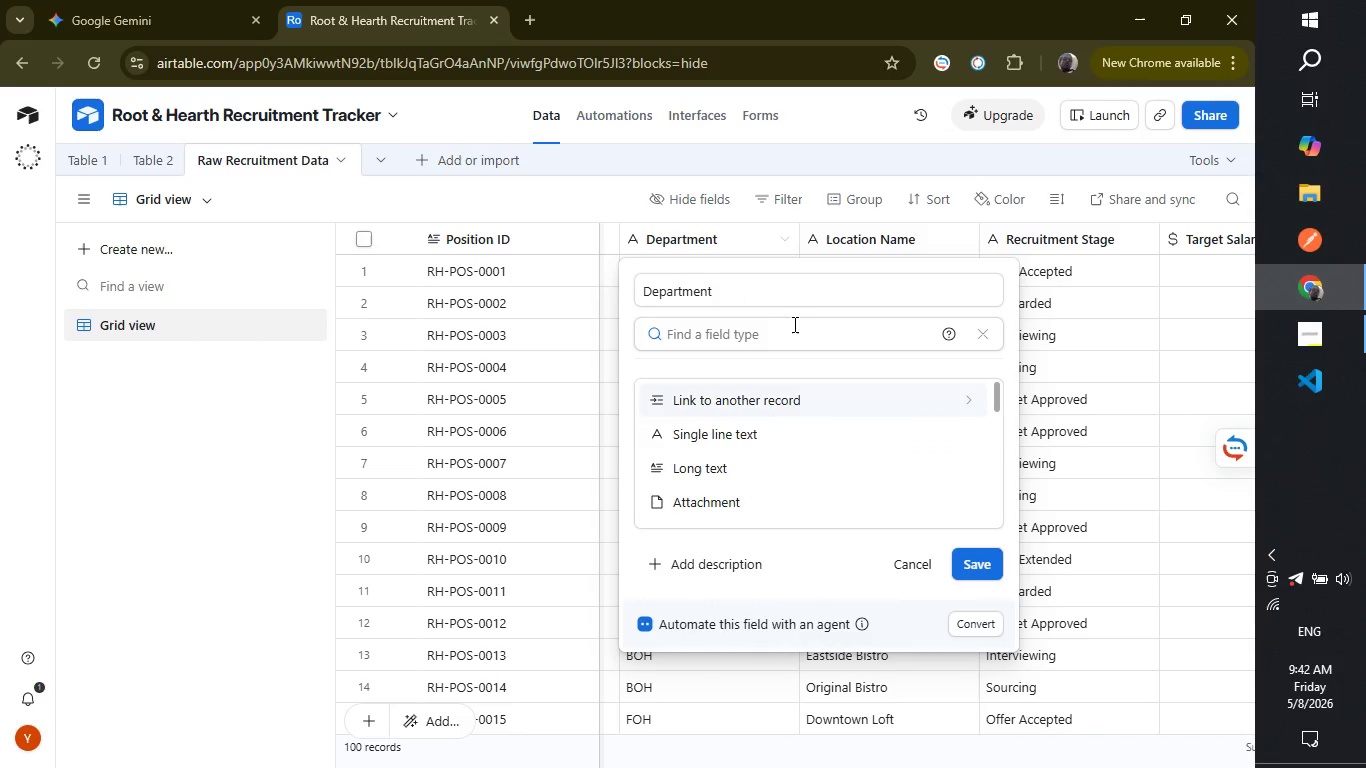 
wait(6.47)
 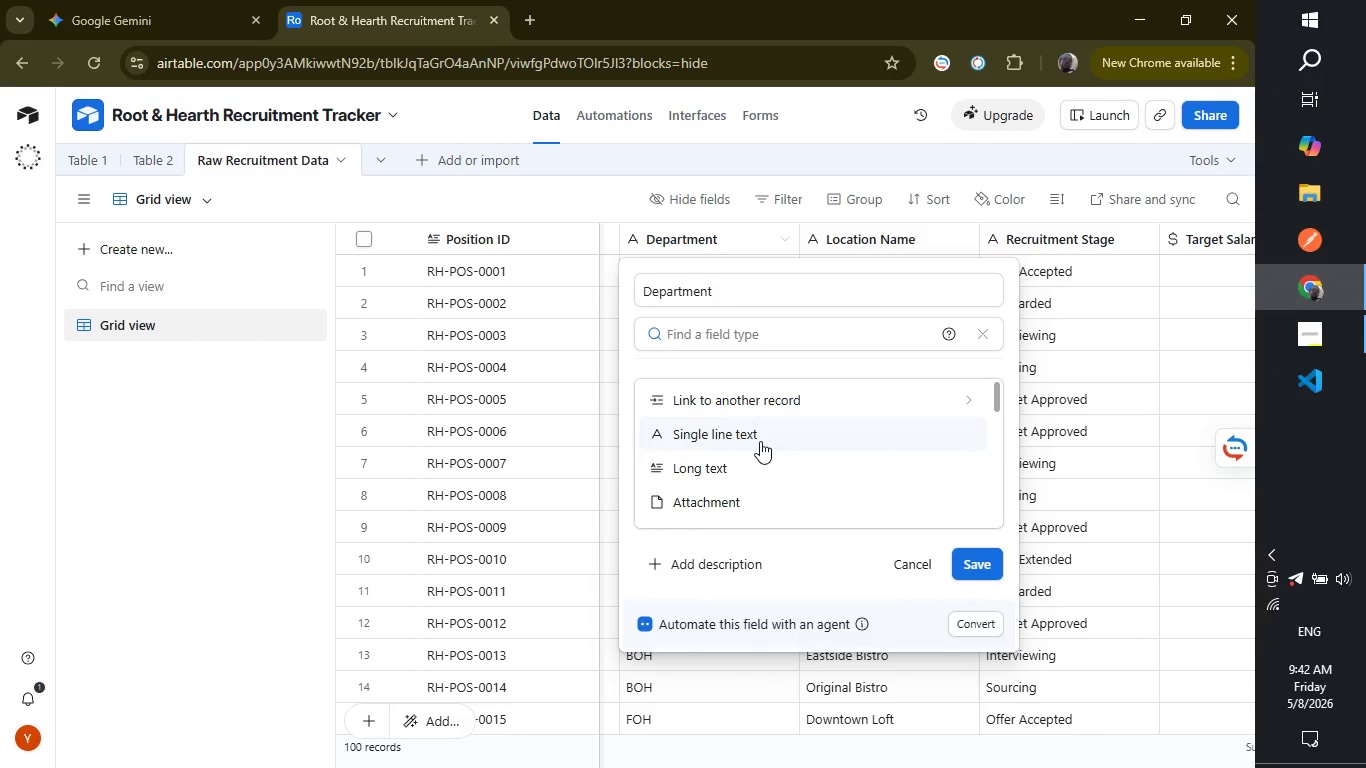 
type(sin)
 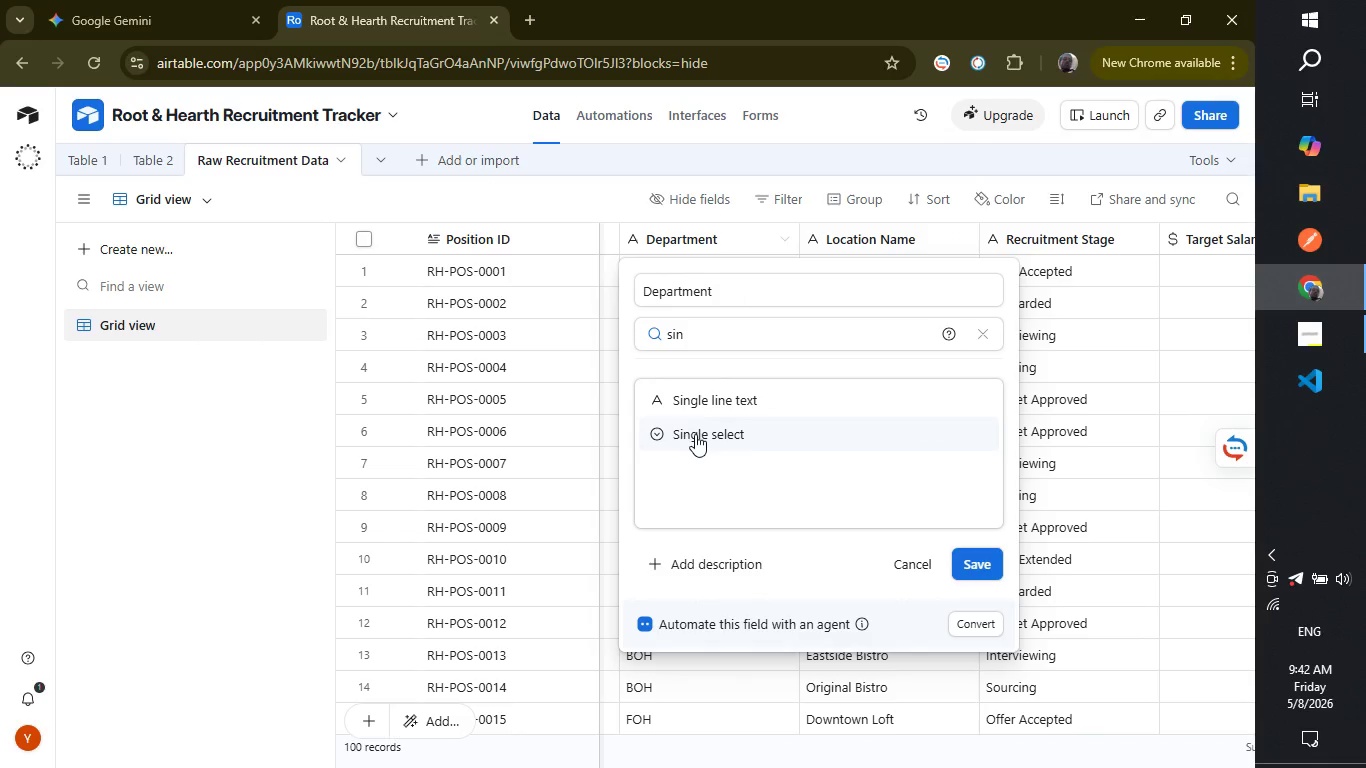 
left_click([695, 434])
 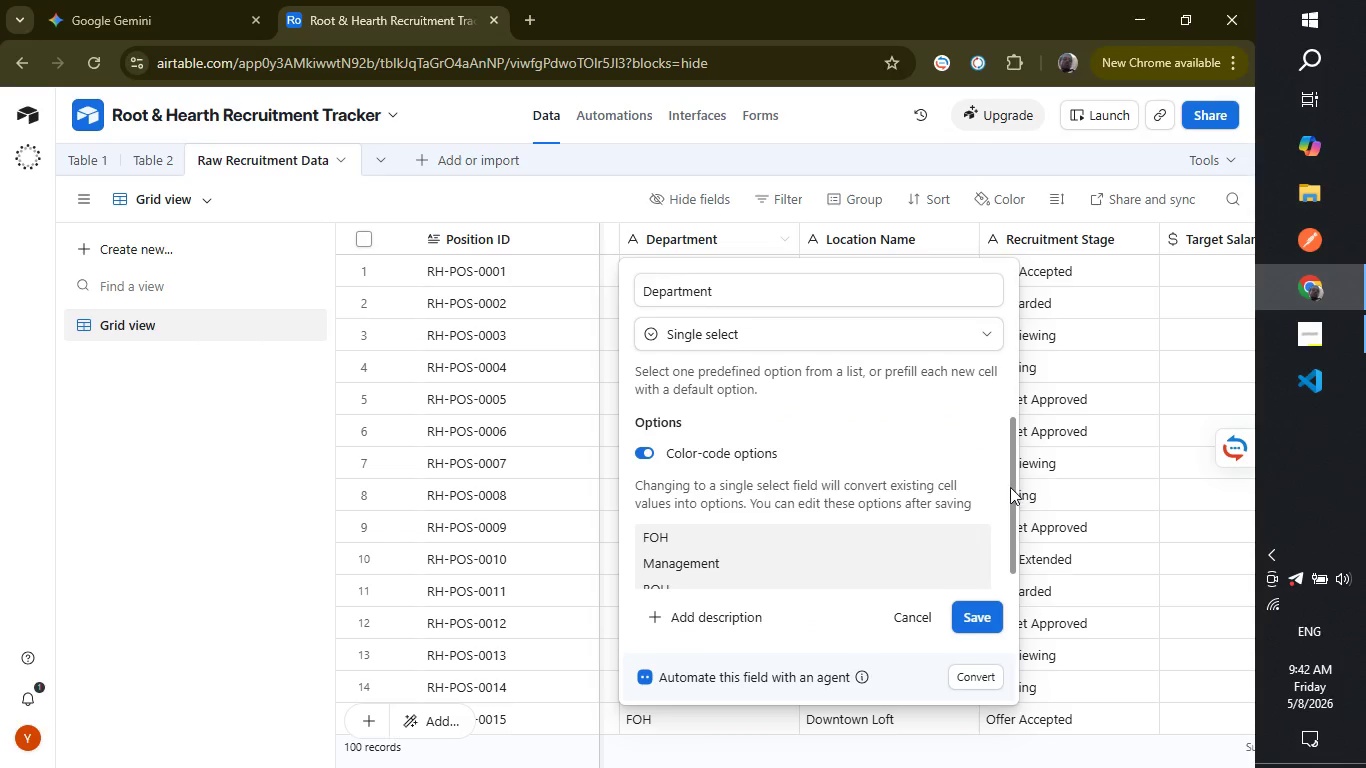 
left_click([1013, 483])
 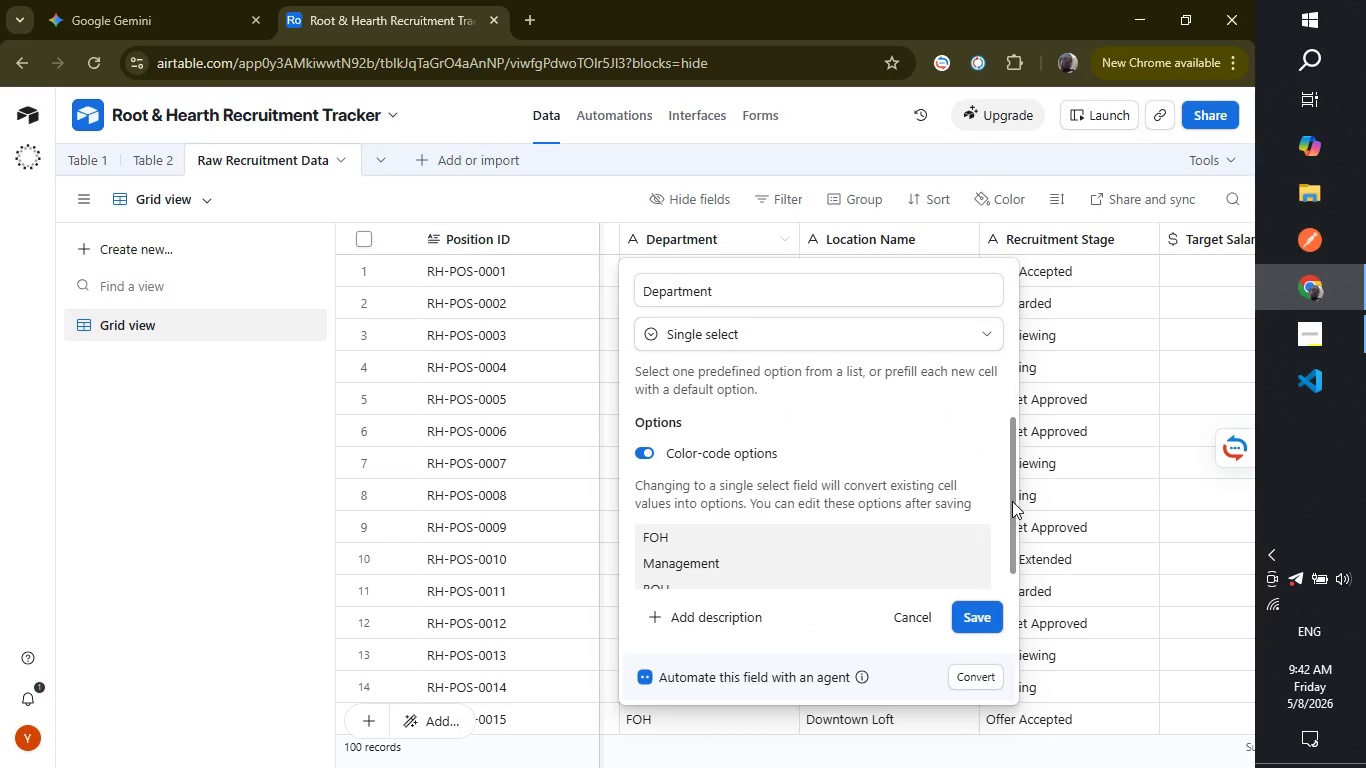 
left_click_drag(start_coordinate=[1012, 501], to_coordinate=[1004, 545])
 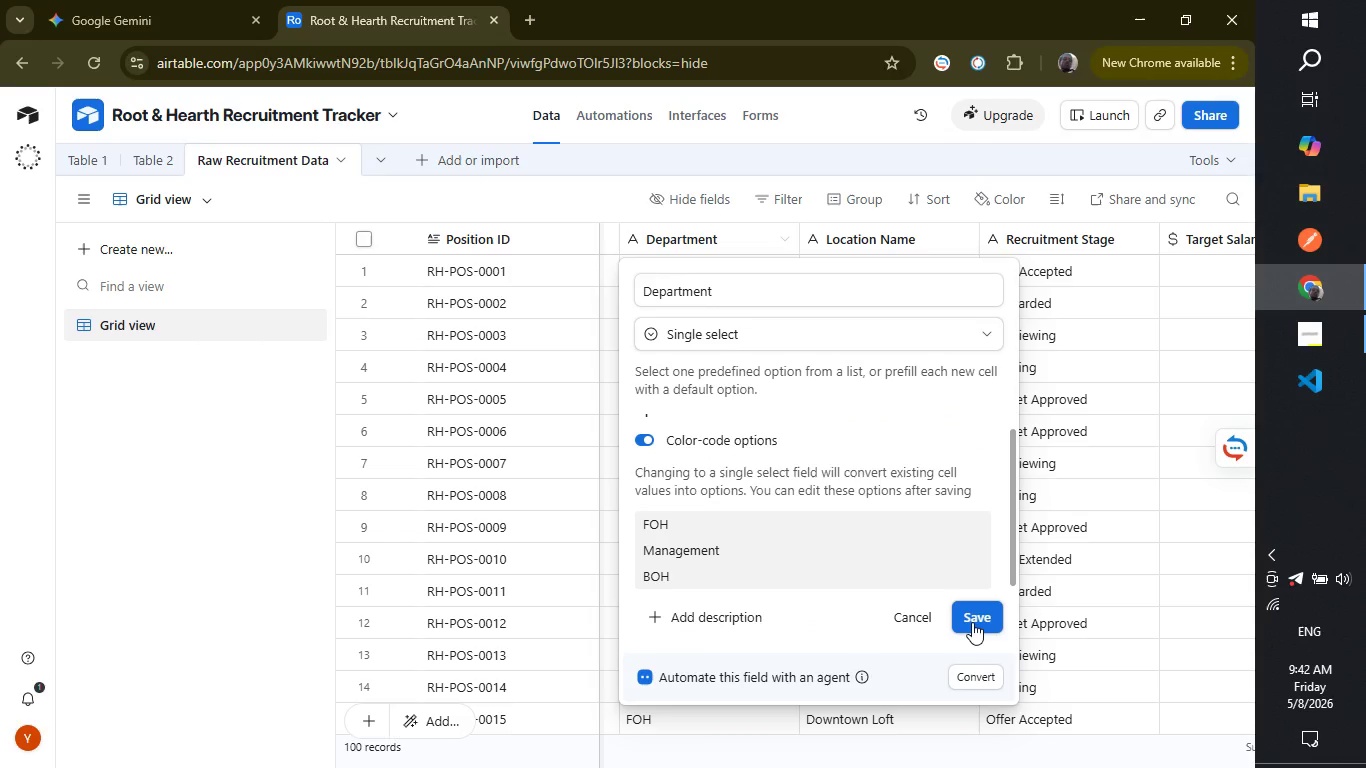 
left_click([972, 621])
 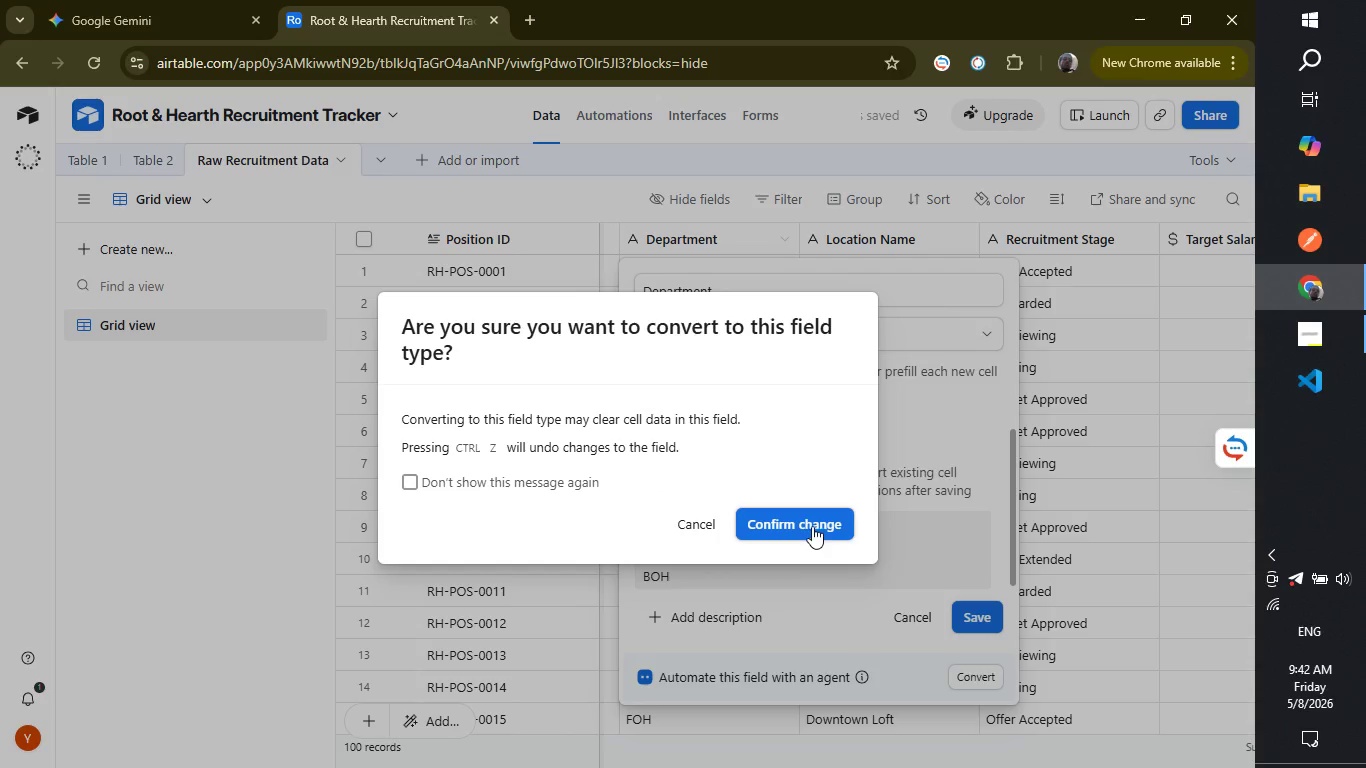 
left_click([803, 523])
 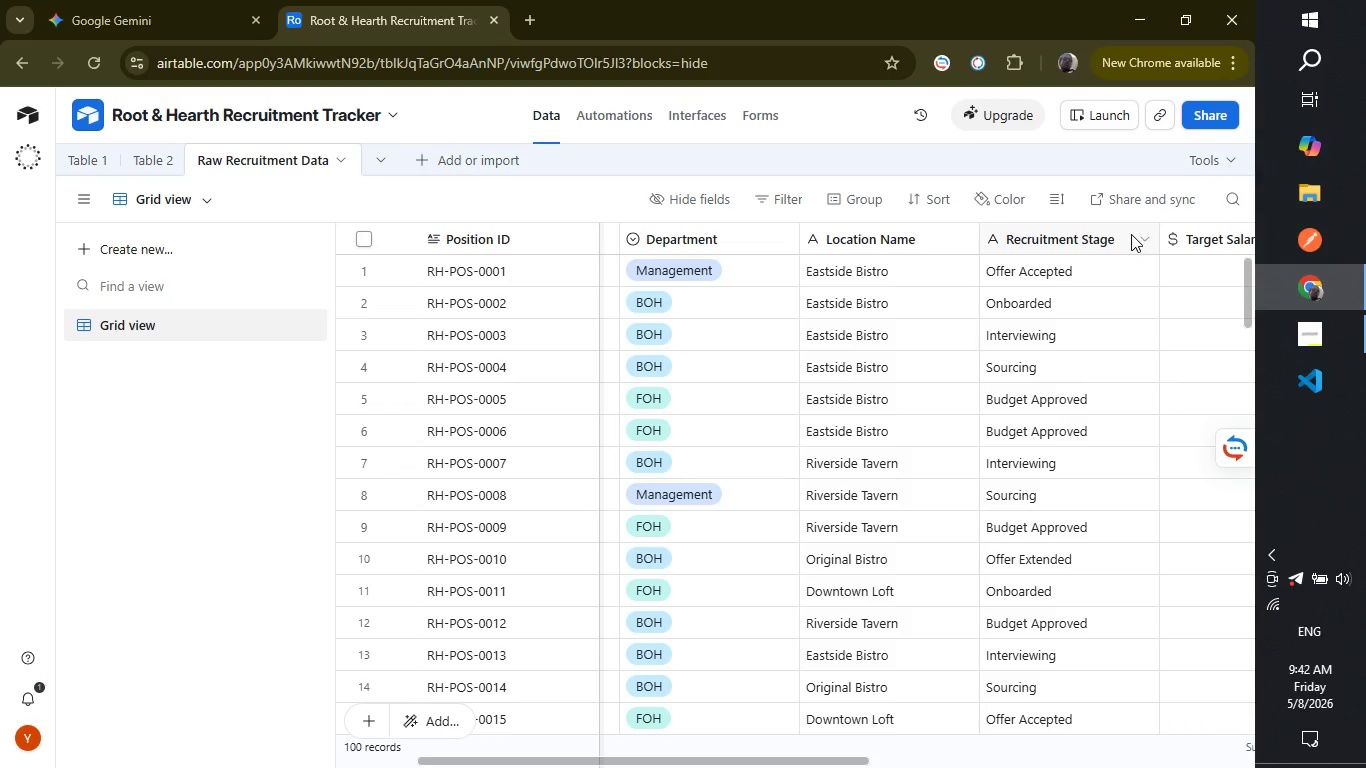 
wait(14.23)
 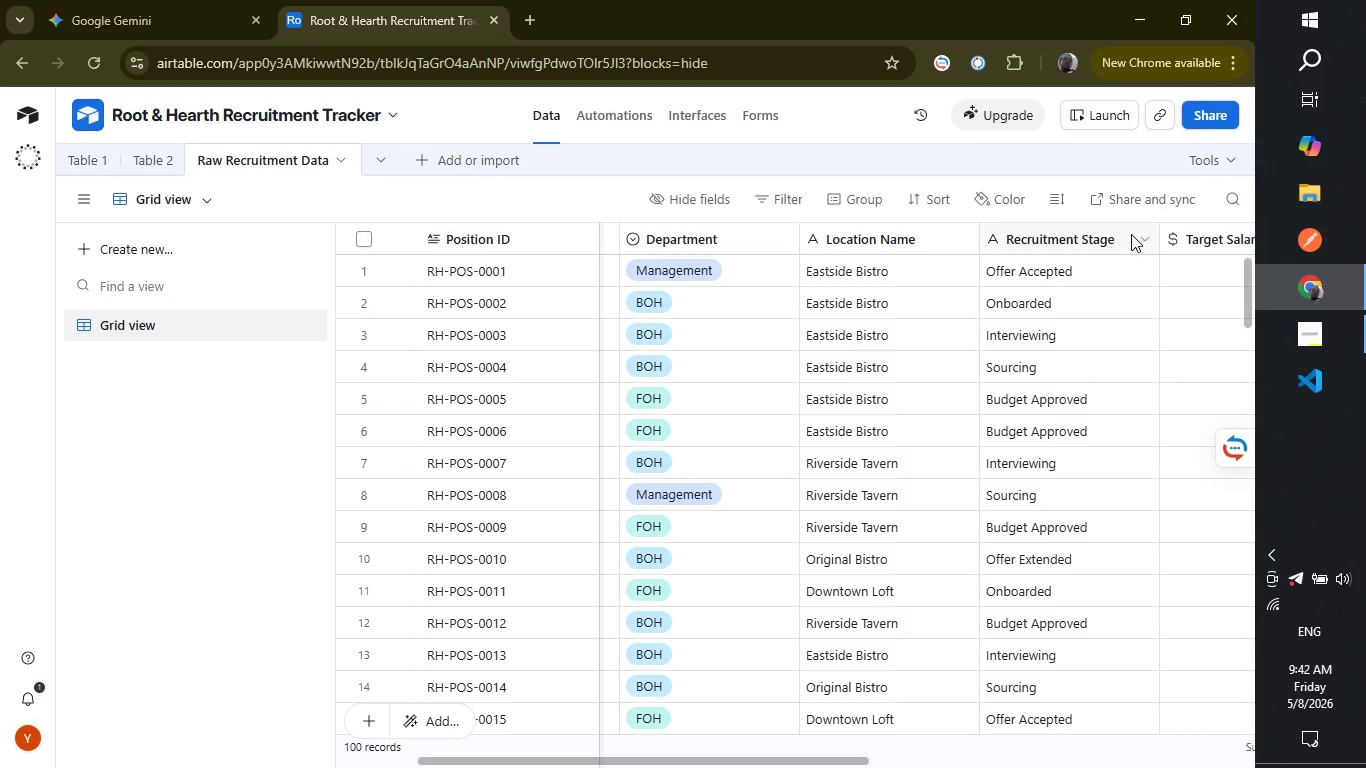 
right_click([1123, 235])
 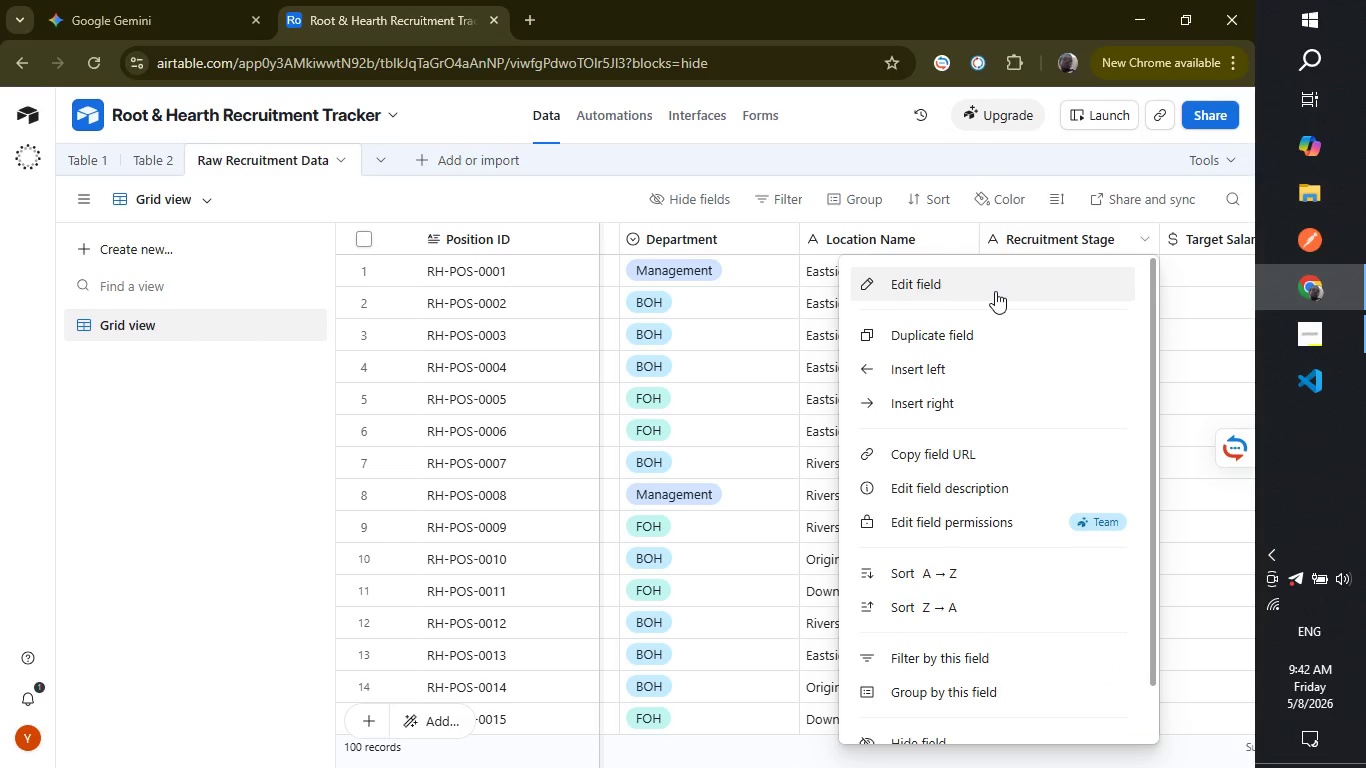 
left_click([995, 291])
 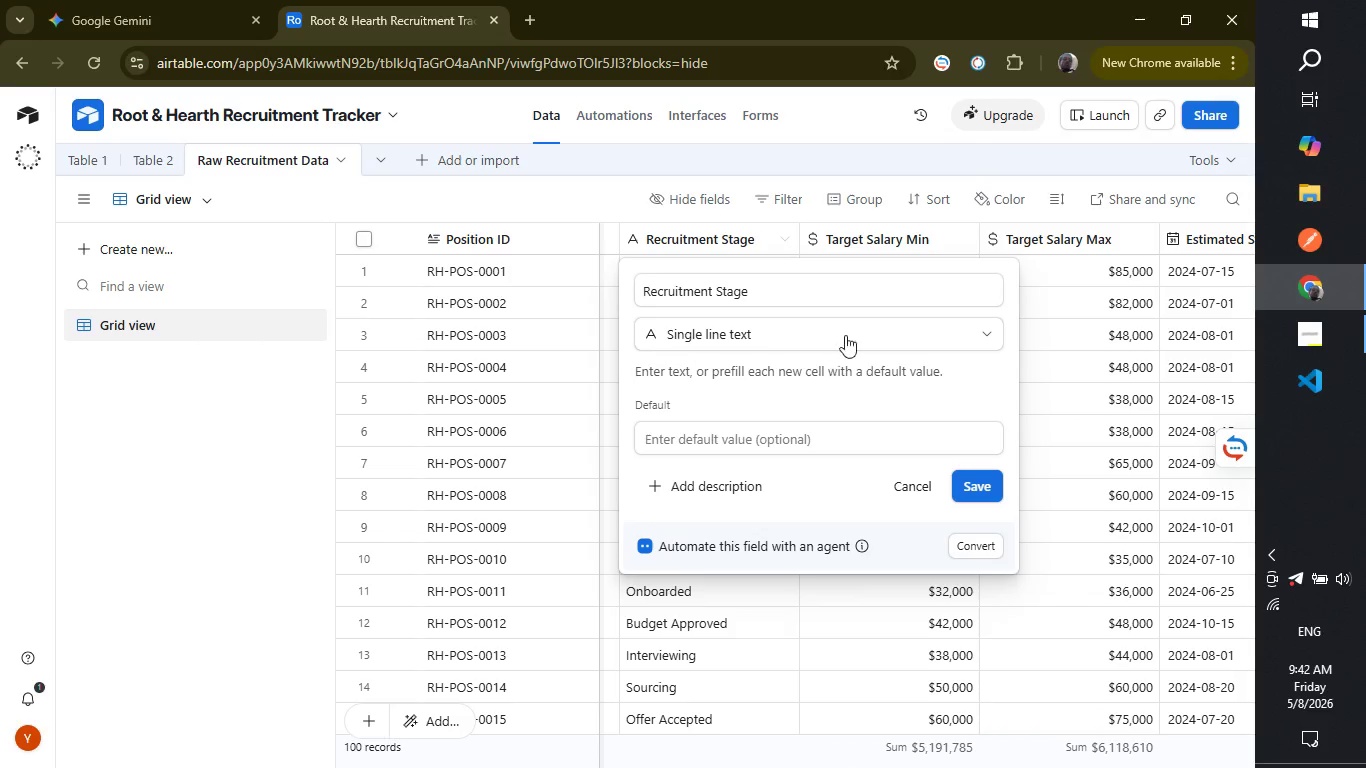 
left_click([851, 328])
 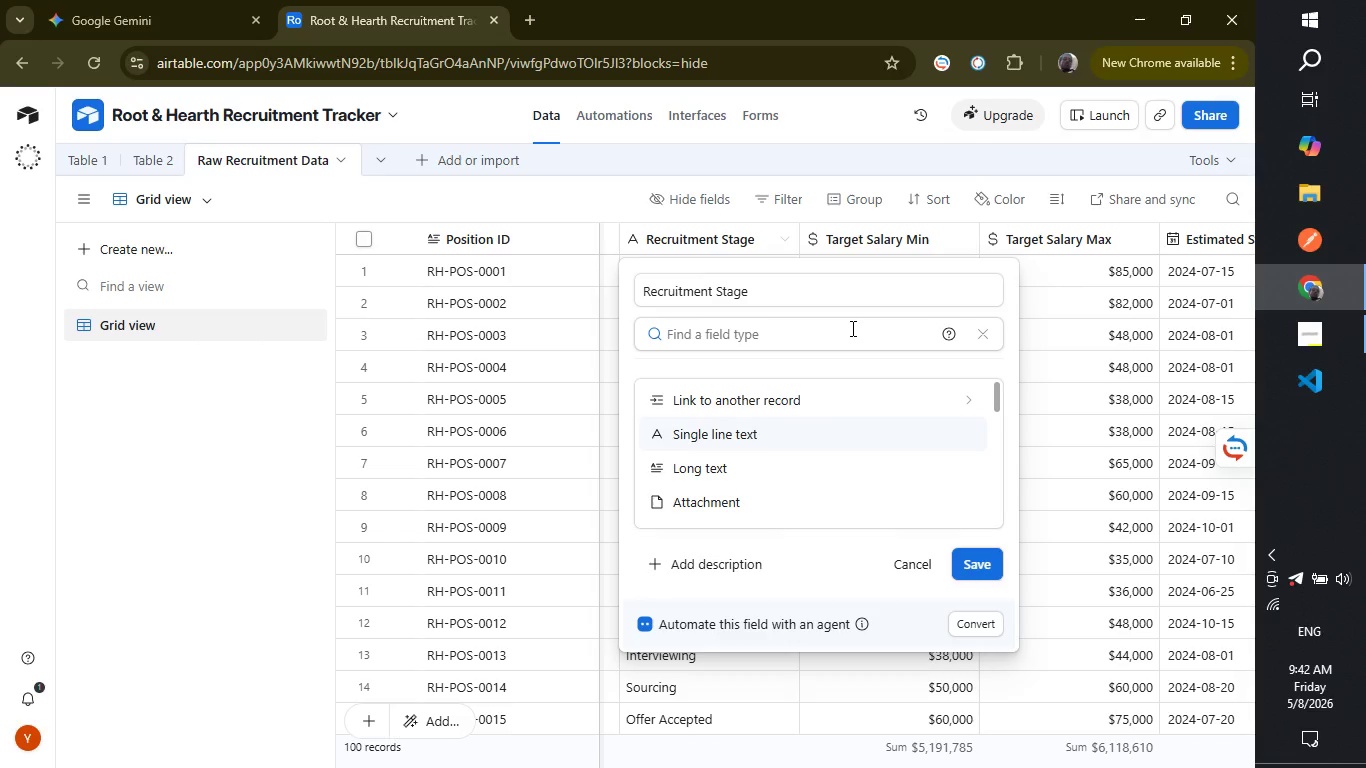 
wait(8.2)
 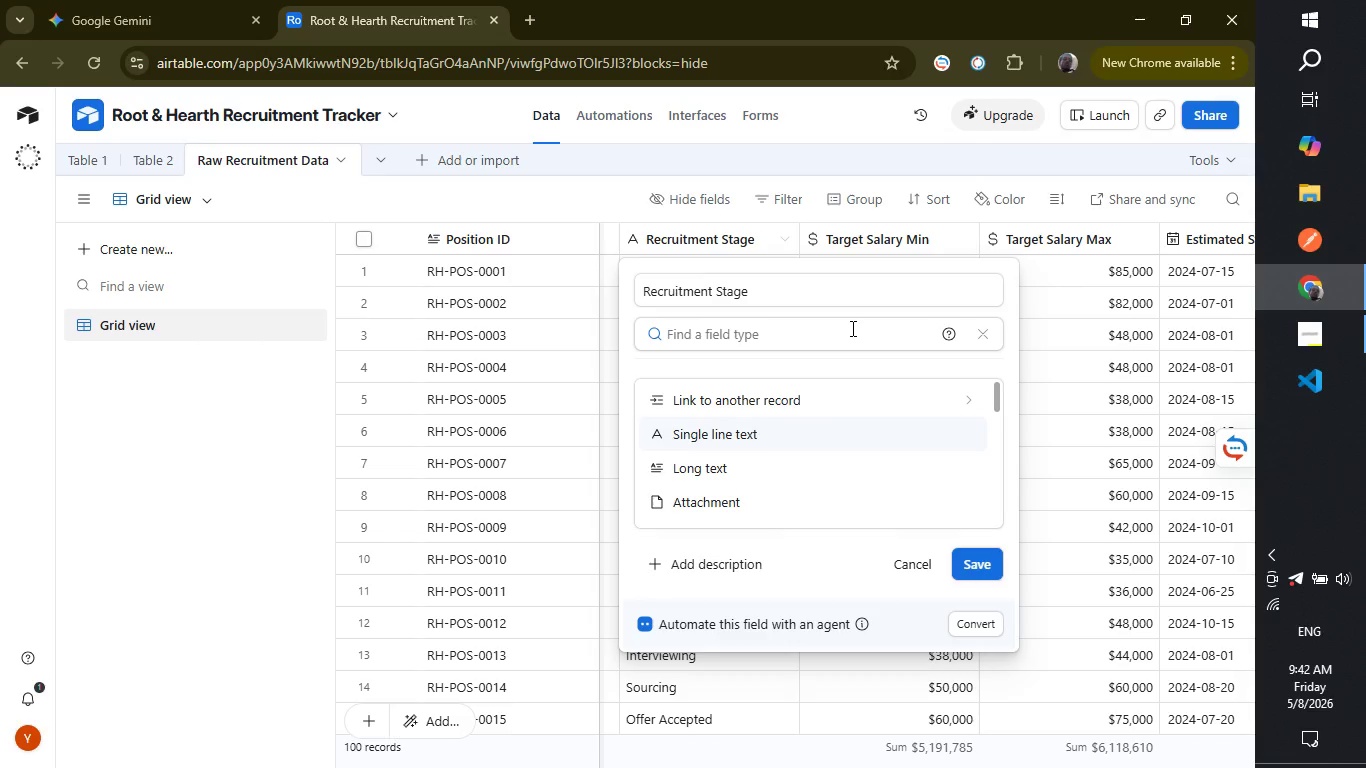 
type(sin)
 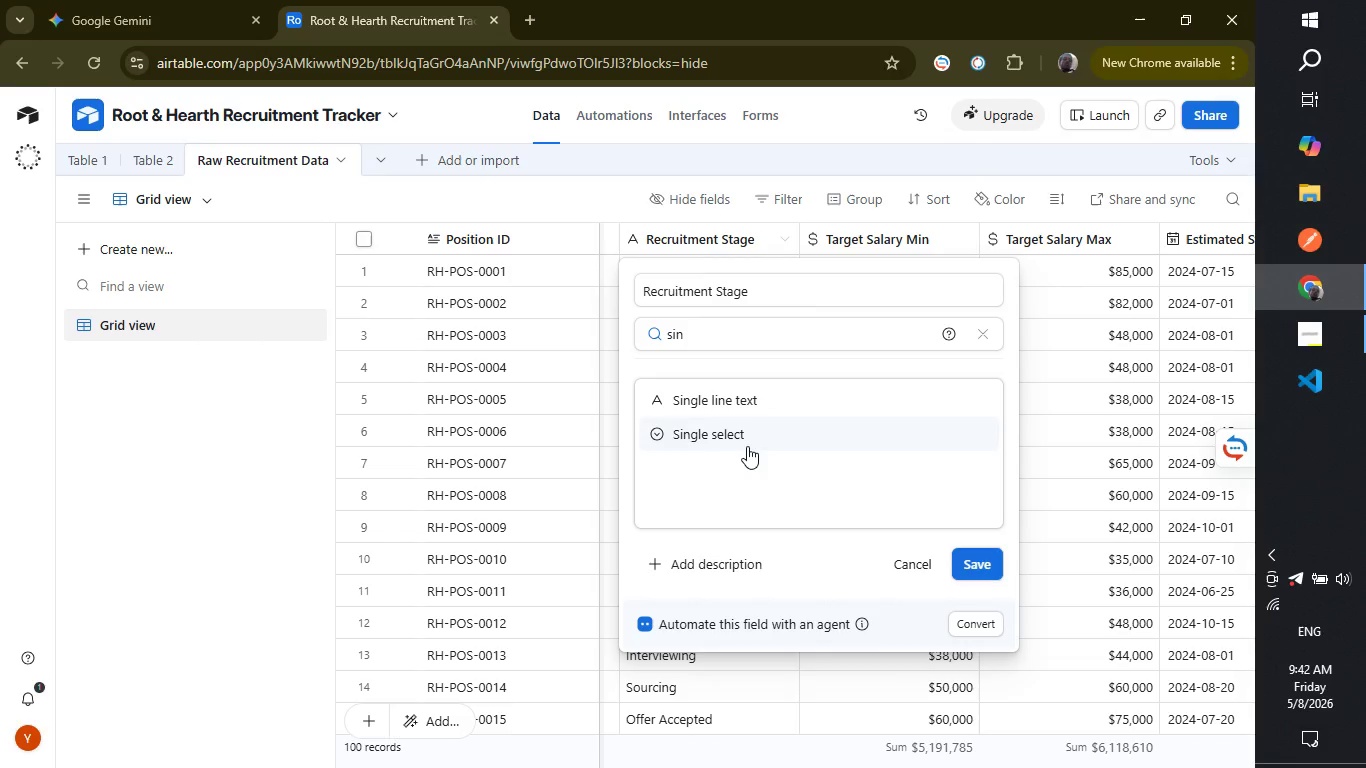 
left_click([747, 446])
 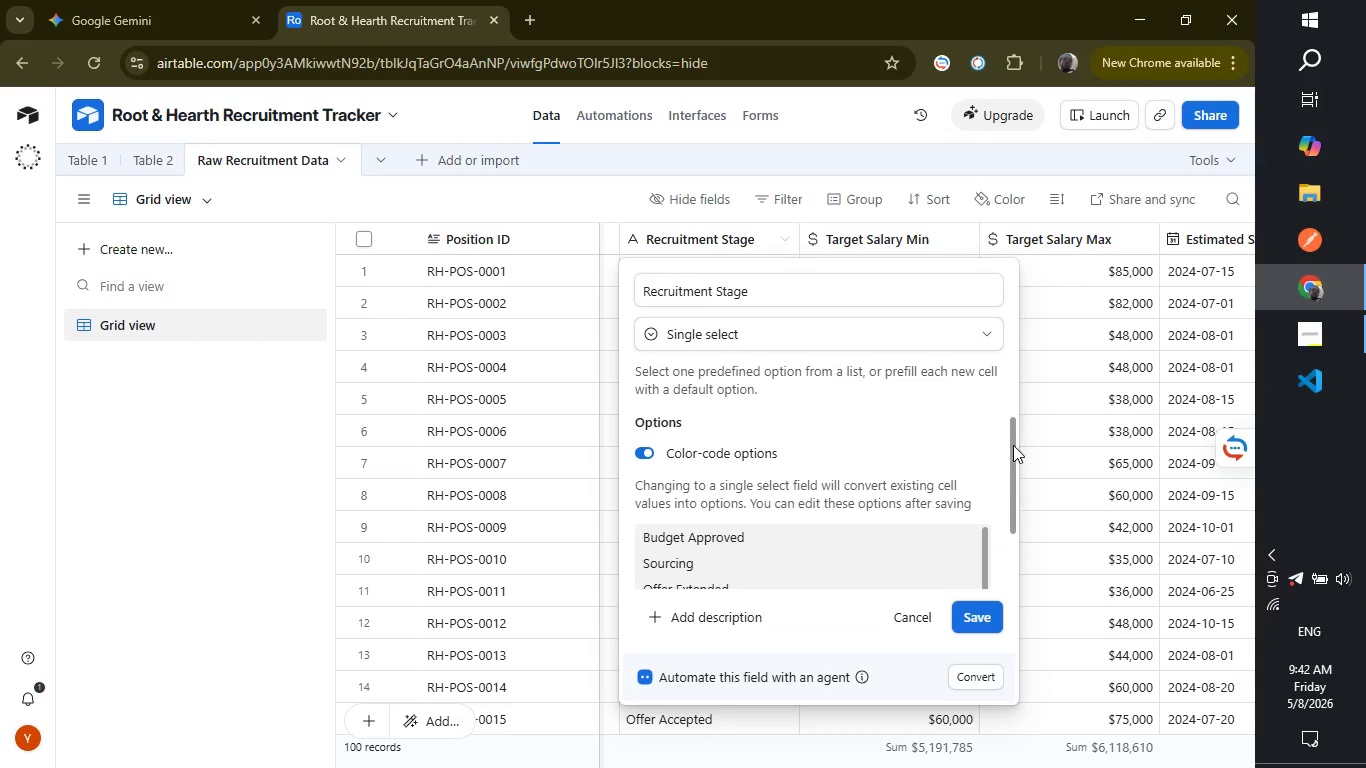 
left_click_drag(start_coordinate=[1014, 444], to_coordinate=[995, 506])
 